 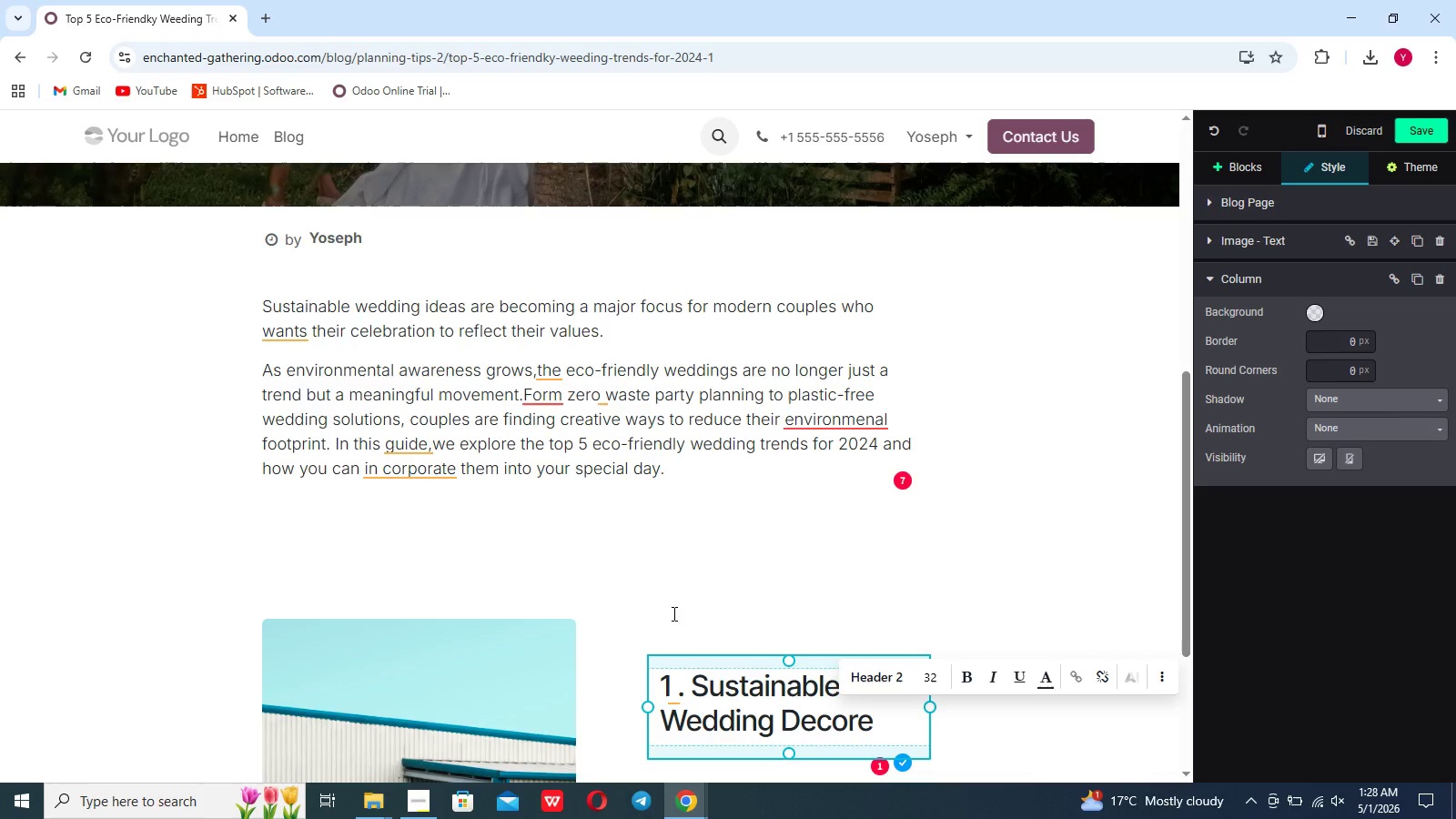 
left_click([814, 426])
 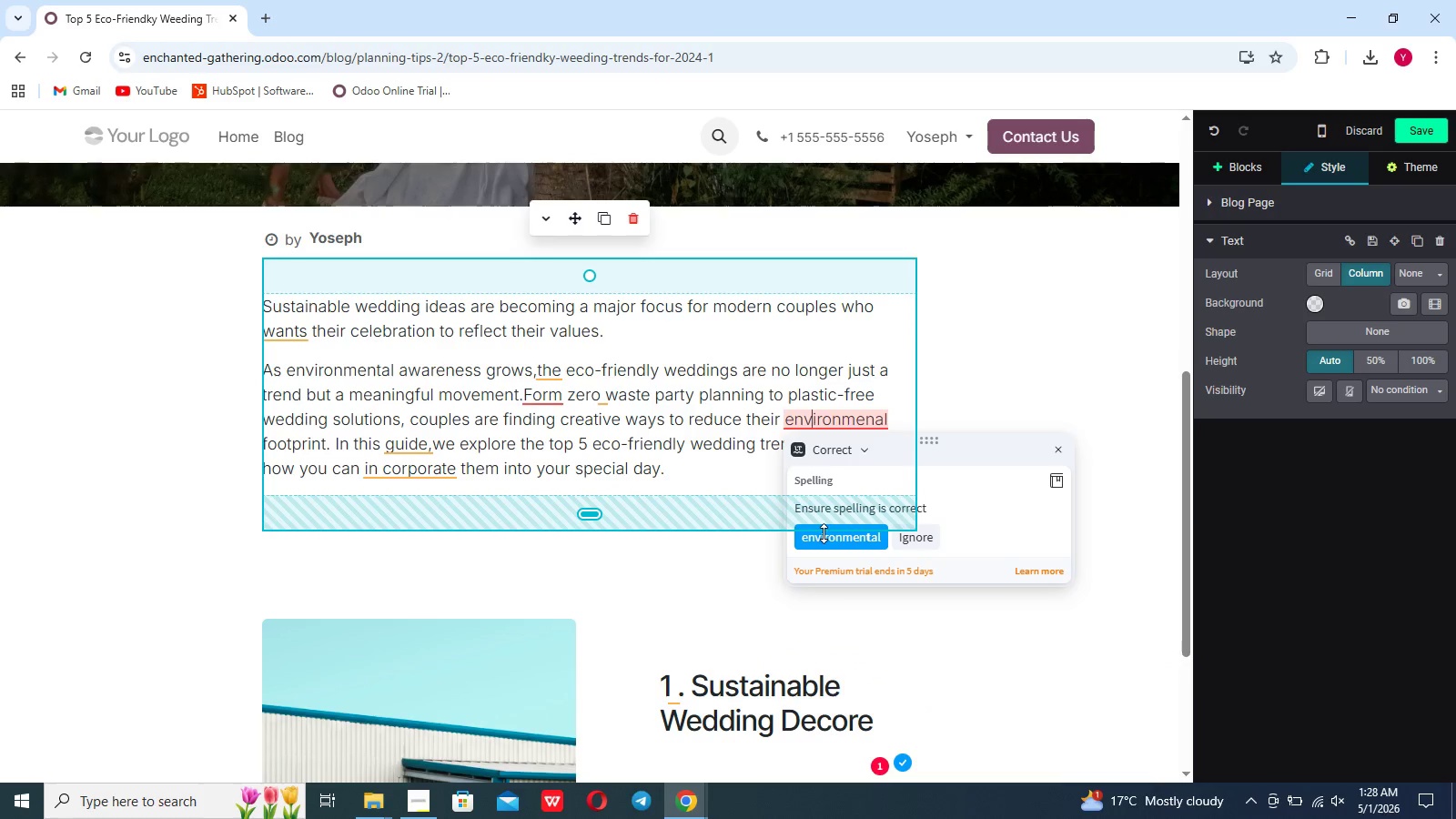 
left_click([824, 542])
 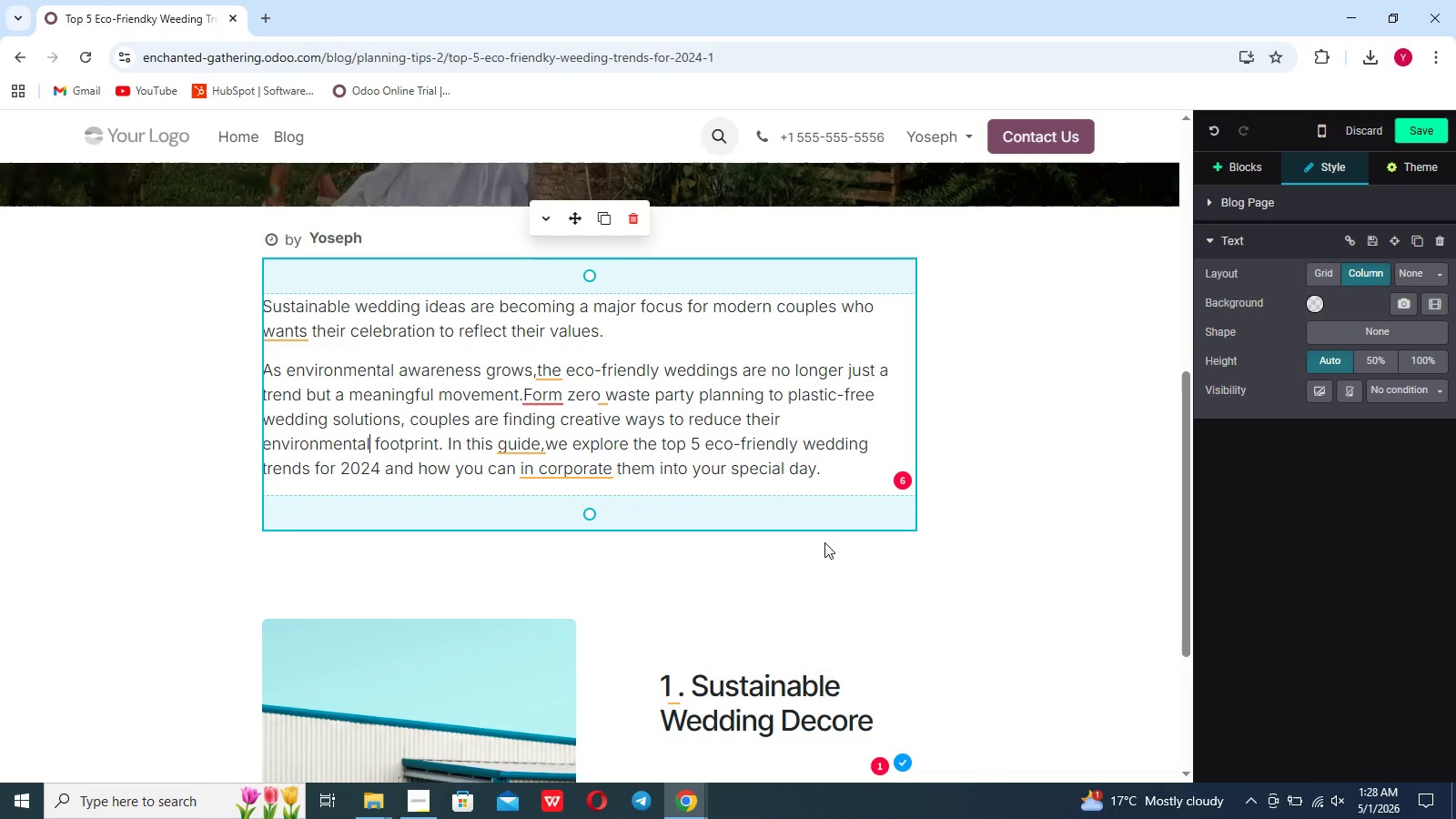 
wait(46.08)
 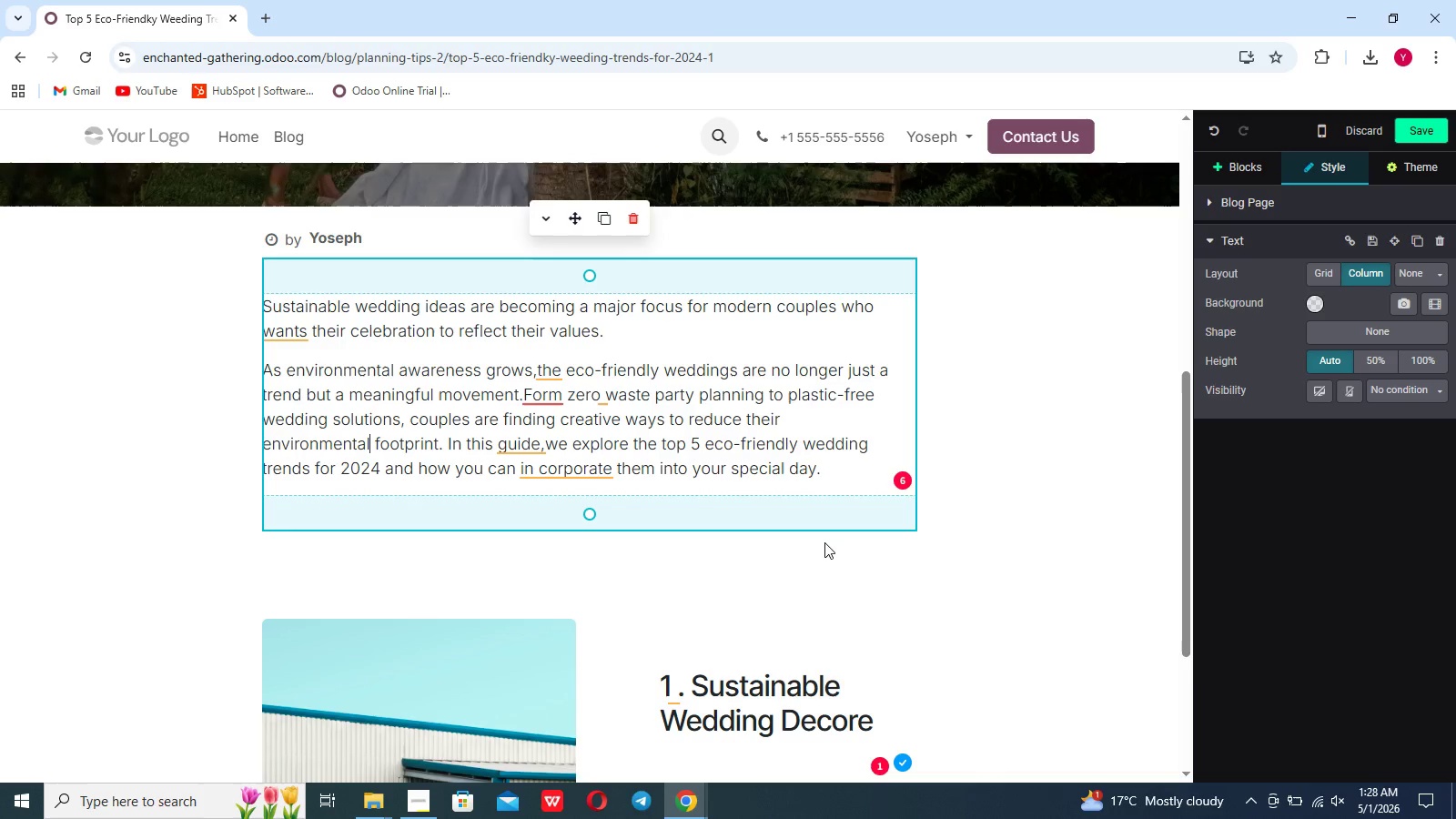 
mouse_move([592, 500])
 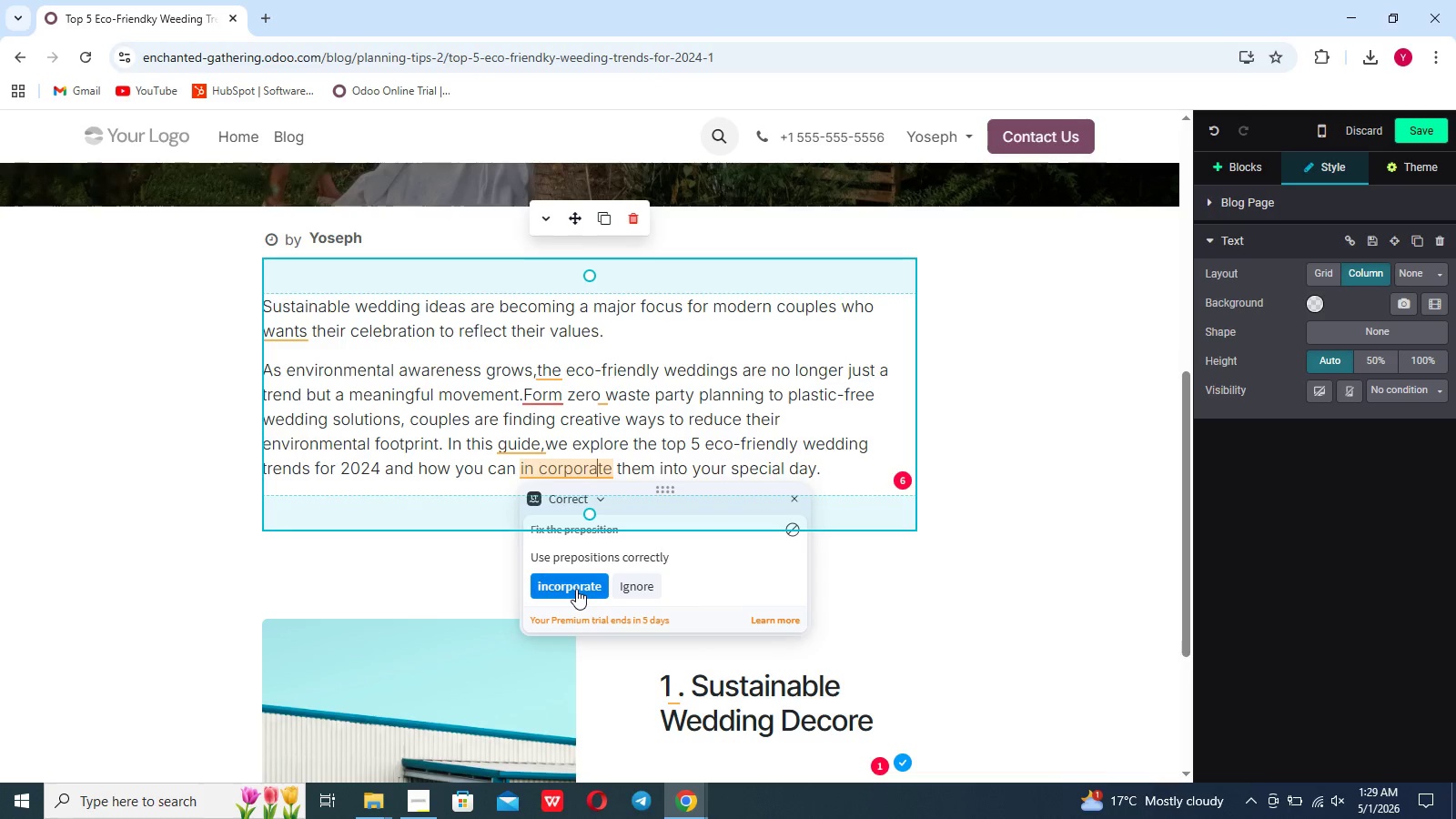 
left_click([576, 589])
 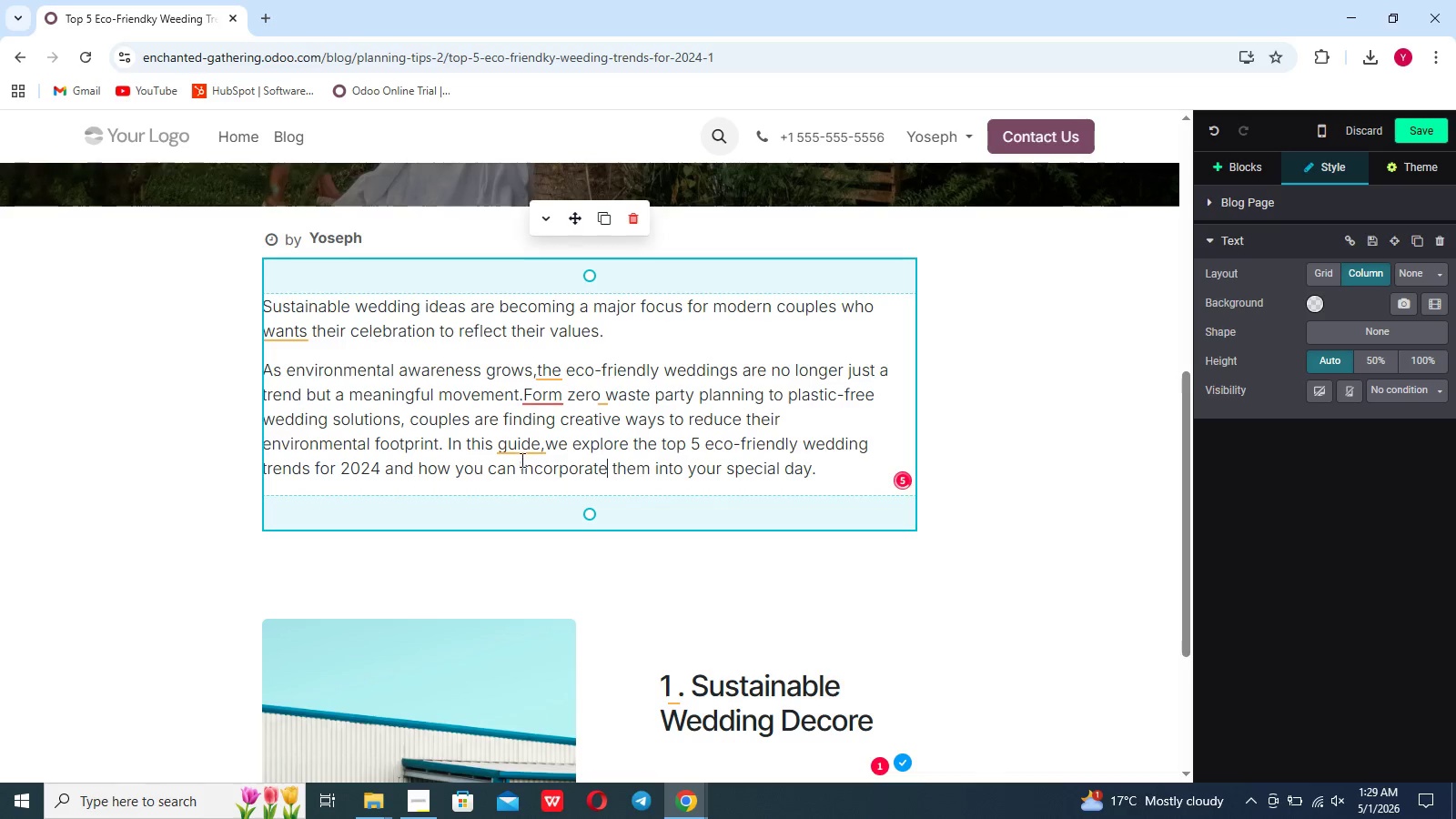 
left_click([521, 451])
 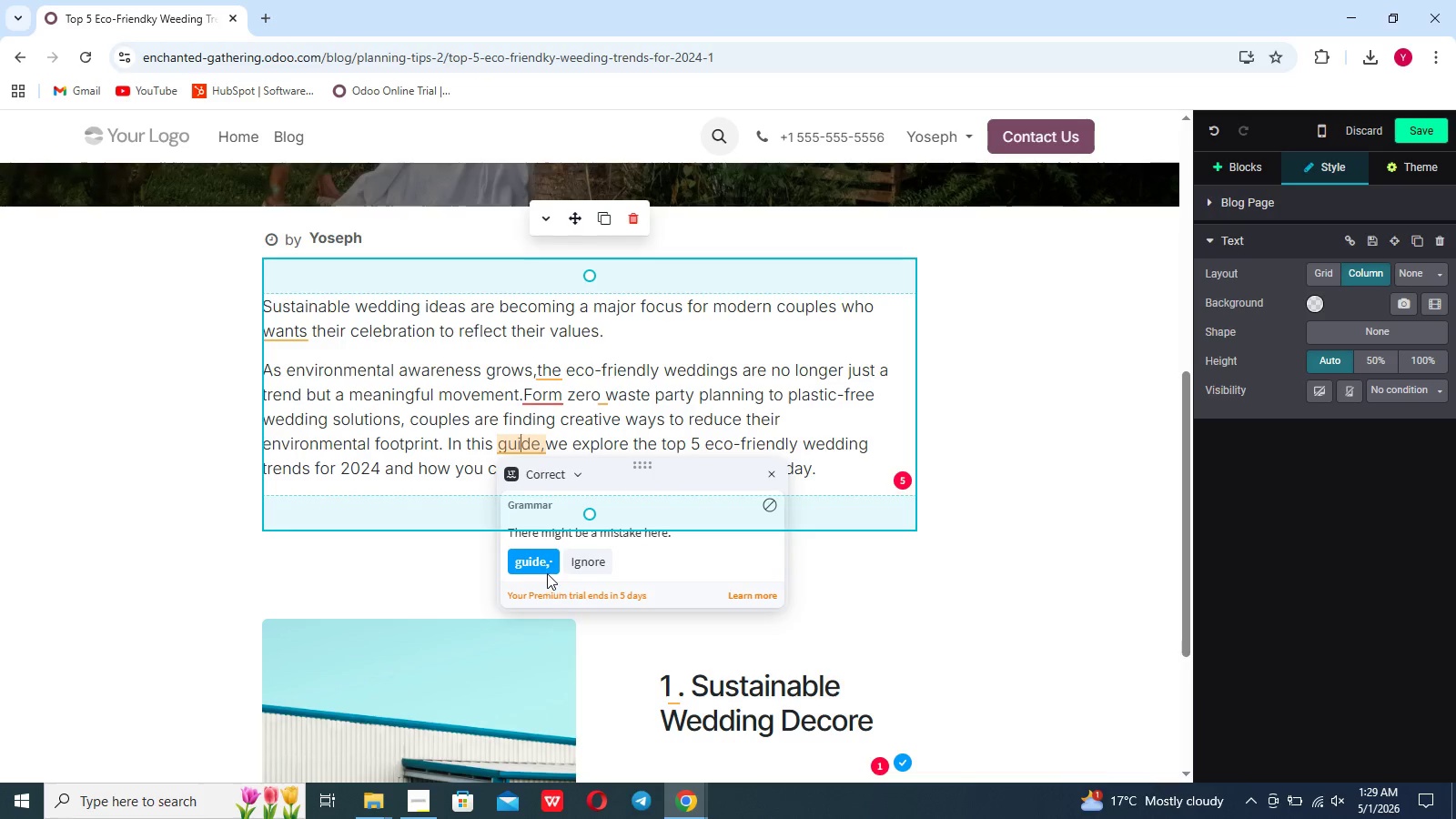 
left_click([545, 566])
 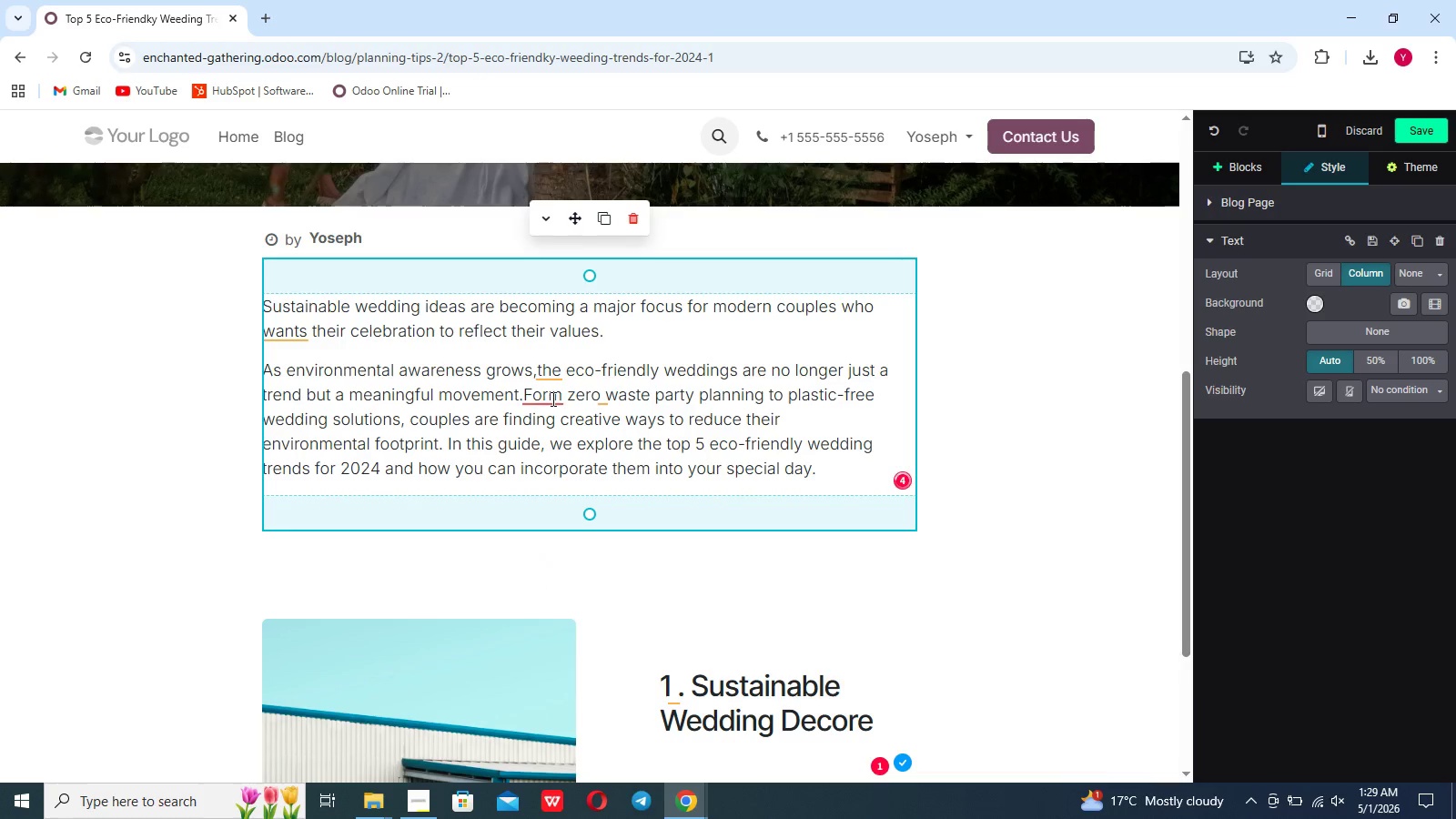 
left_click([551, 399])
 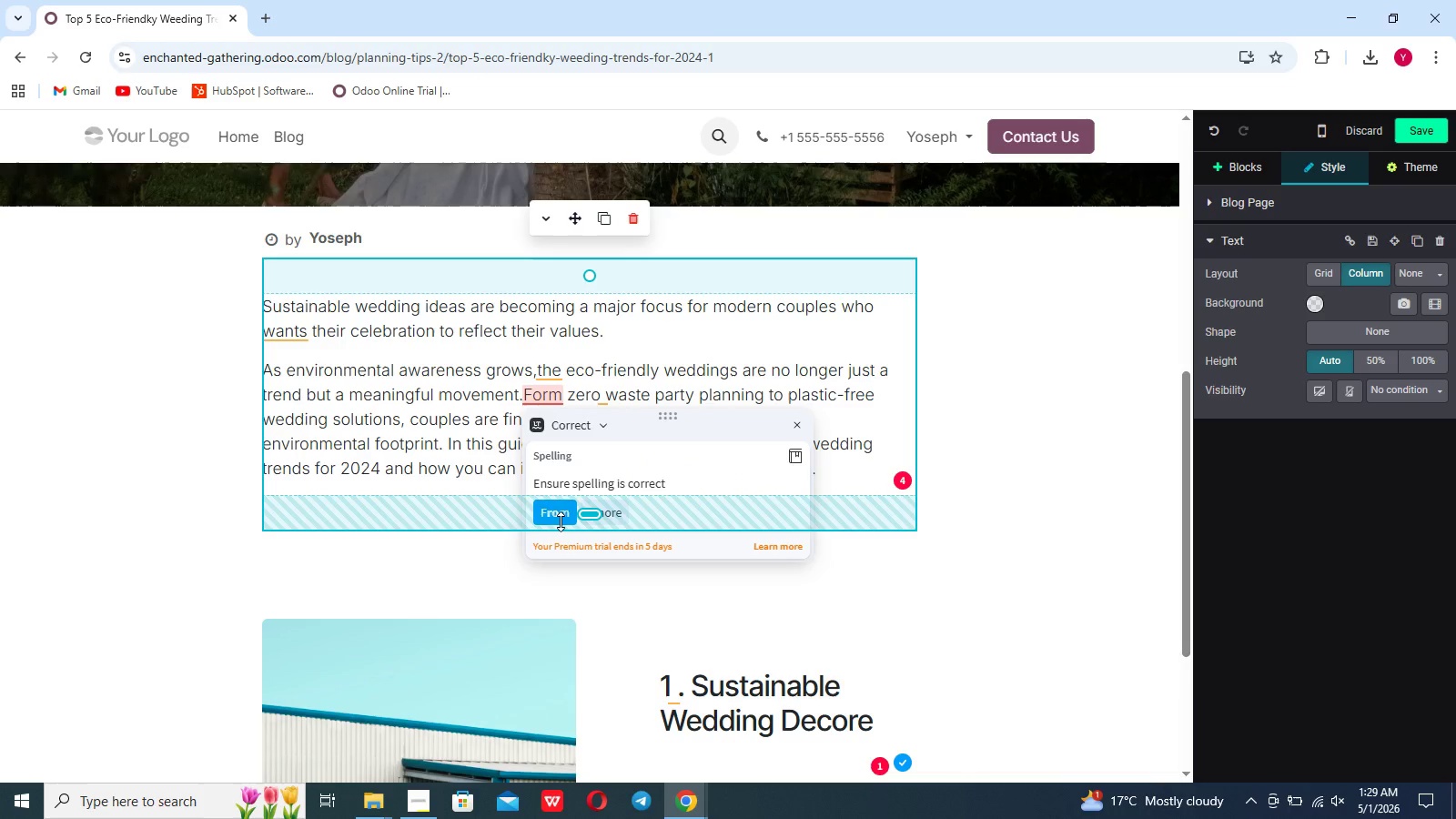 
left_click([561, 521])
 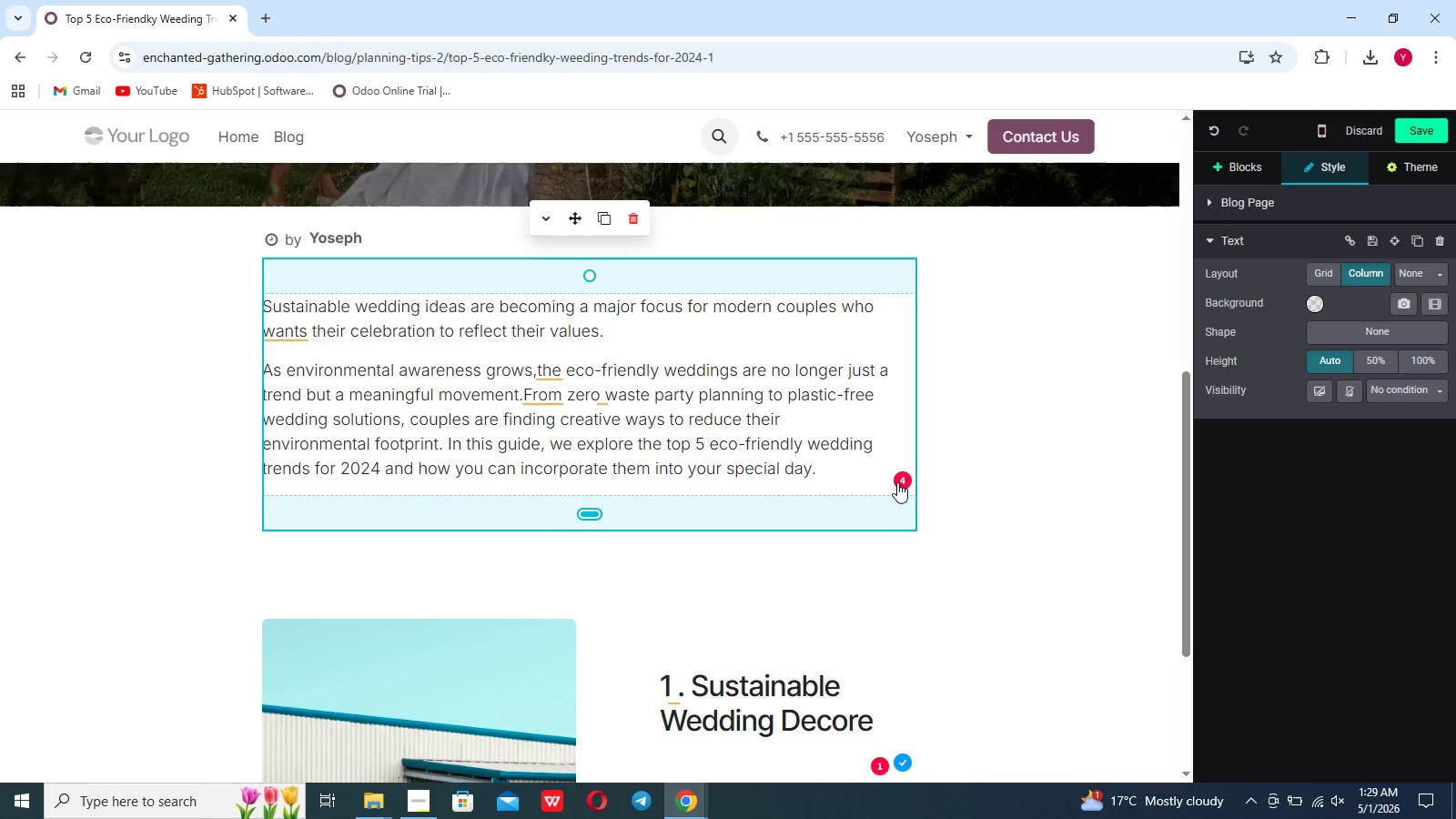 
left_click([911, 478])
 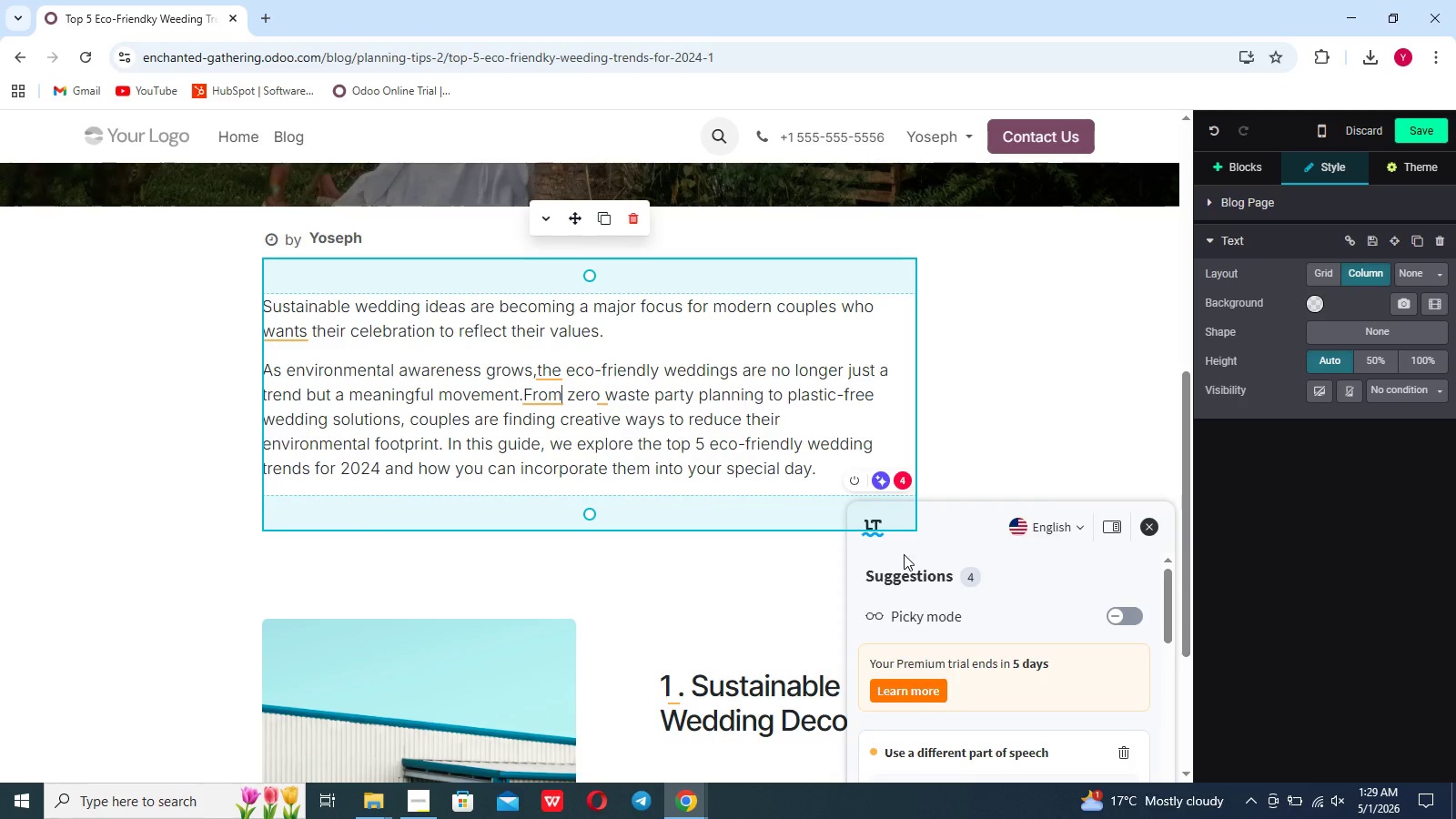 
scroll: coordinate [989, 656], scroll_direction: down, amount: 7.0
 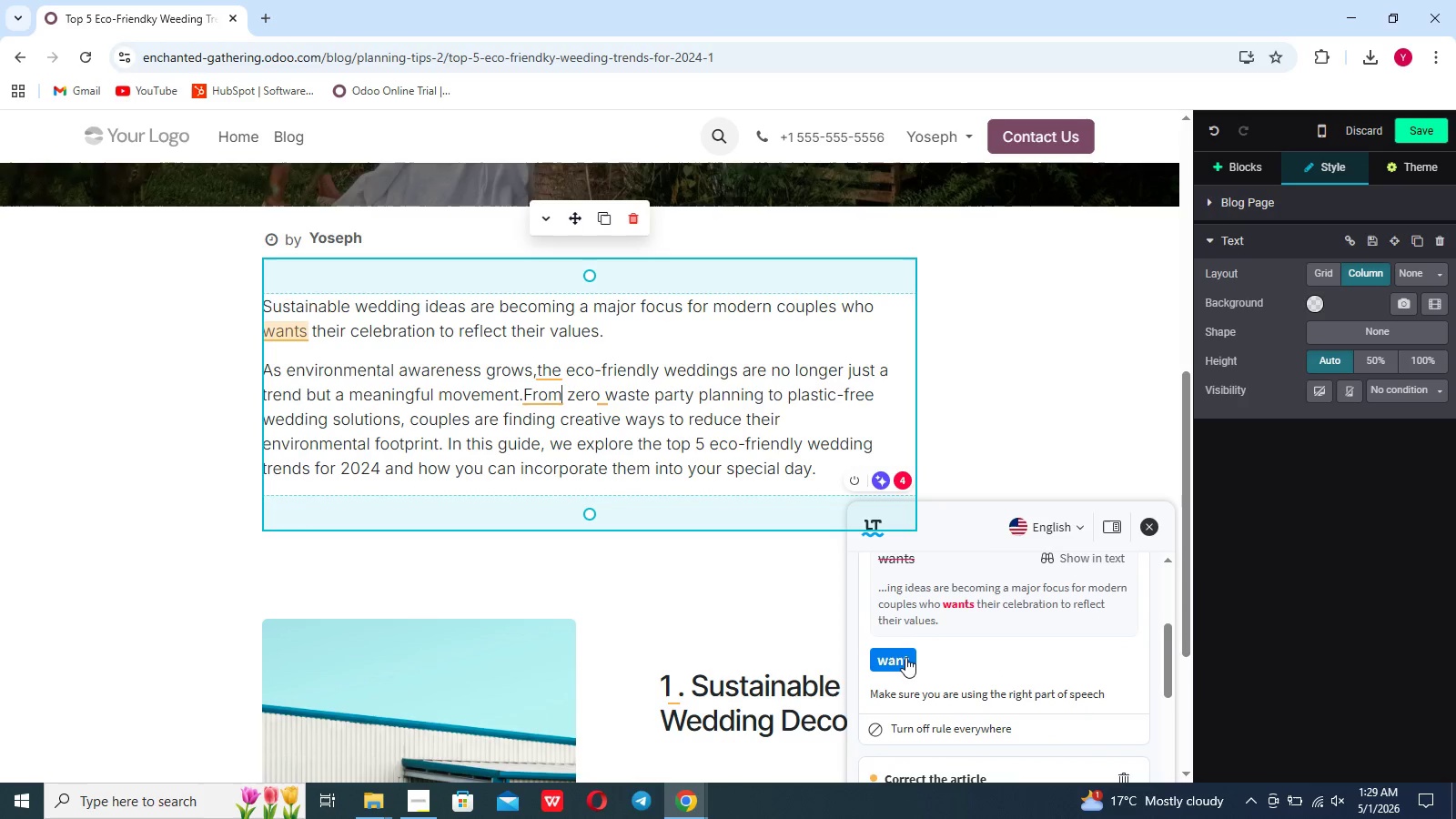 
left_click([905, 657])
 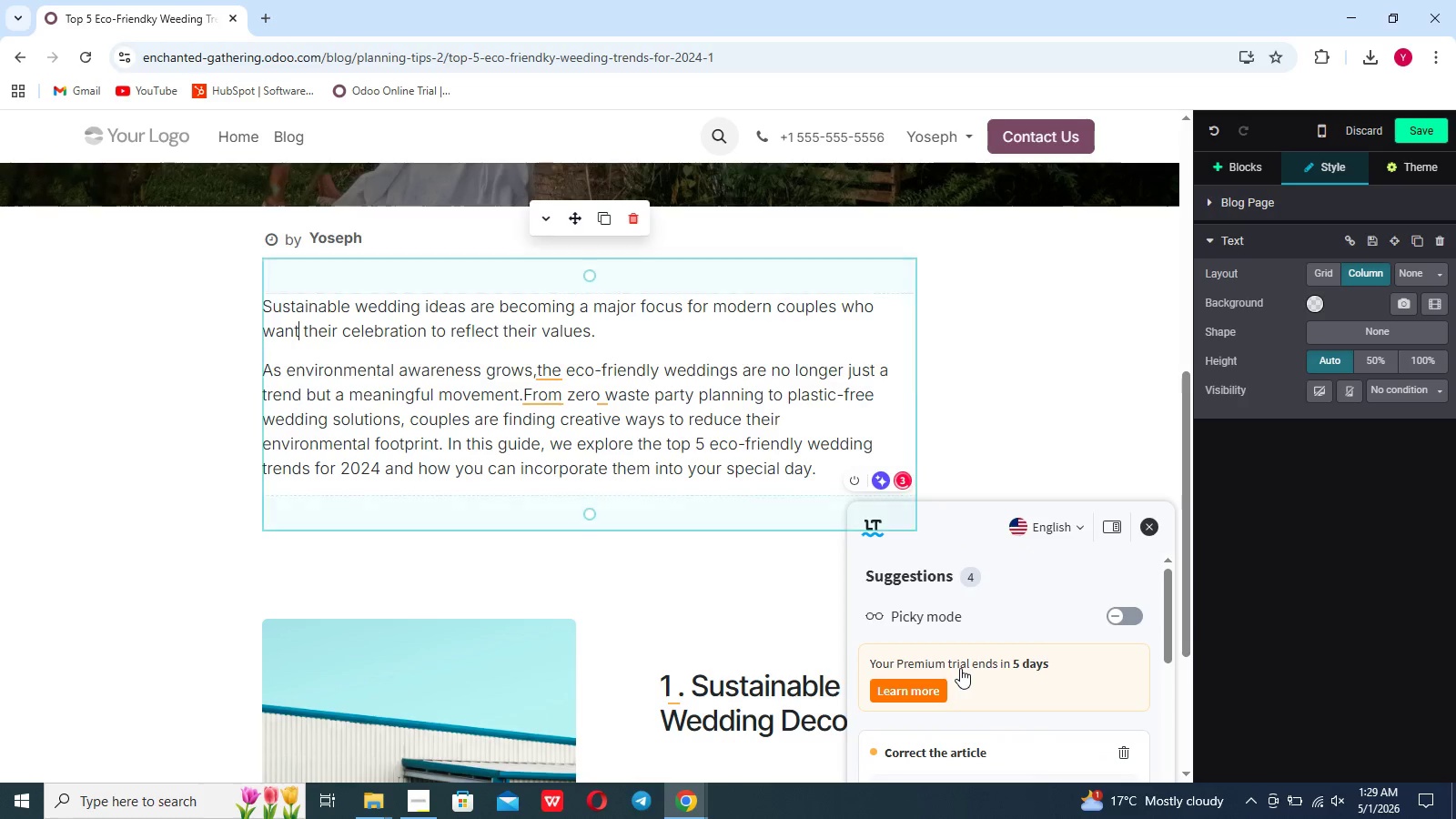 
scroll: coordinate [960, 668], scroll_direction: down, amount: 15.0
 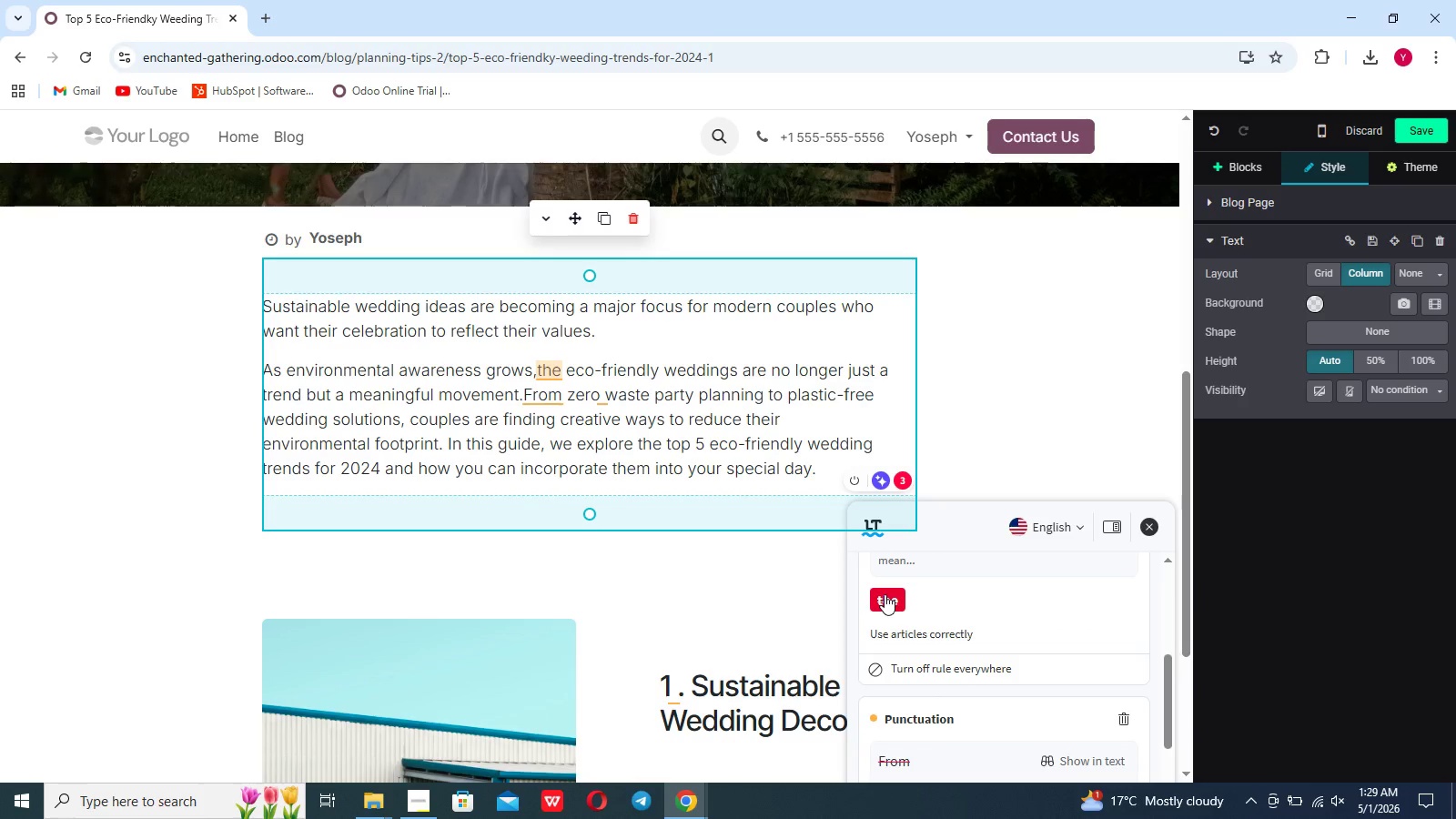 
left_click([885, 594])
 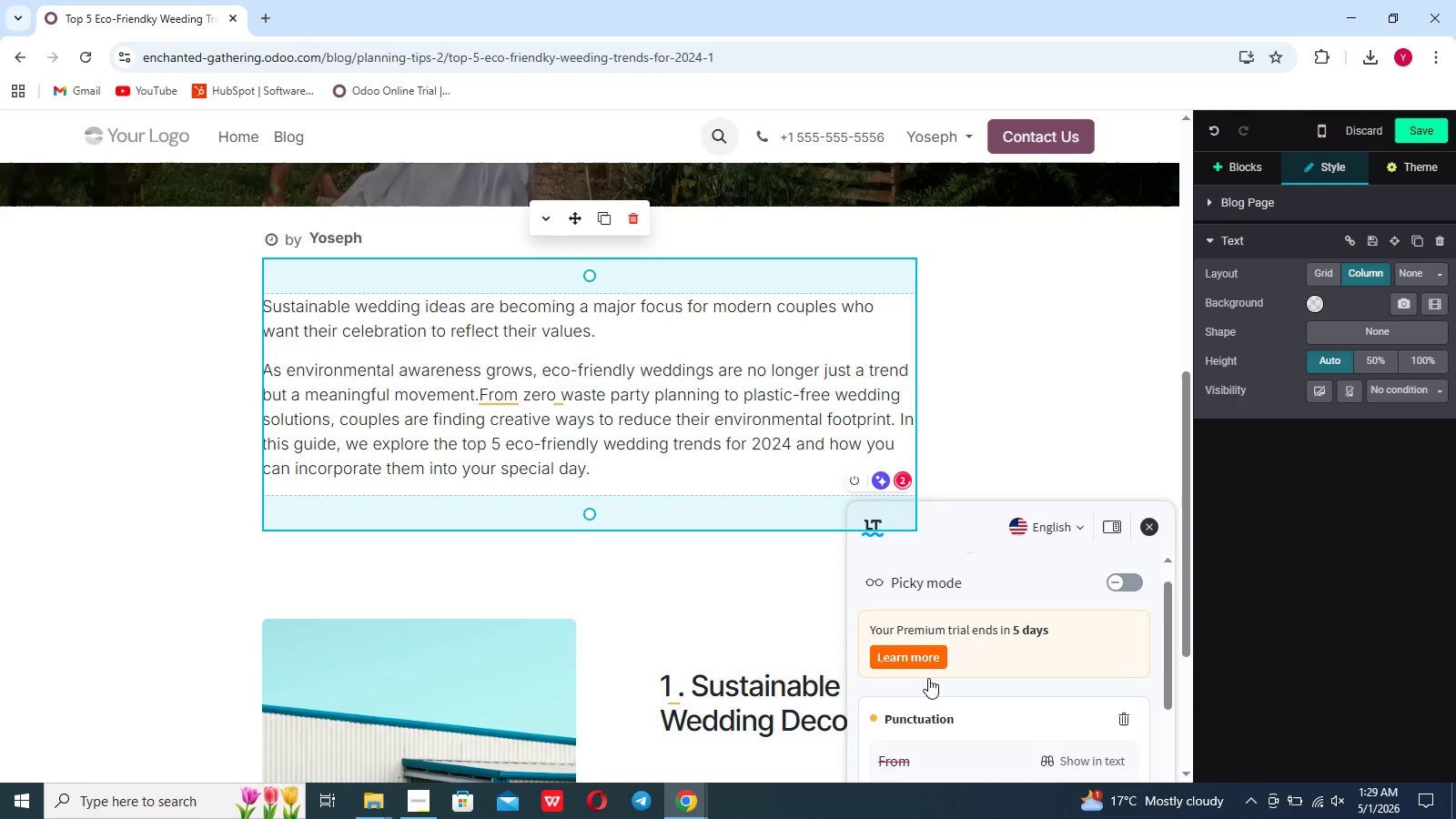 
scroll: coordinate [928, 678], scroll_direction: down, amount: 4.0
 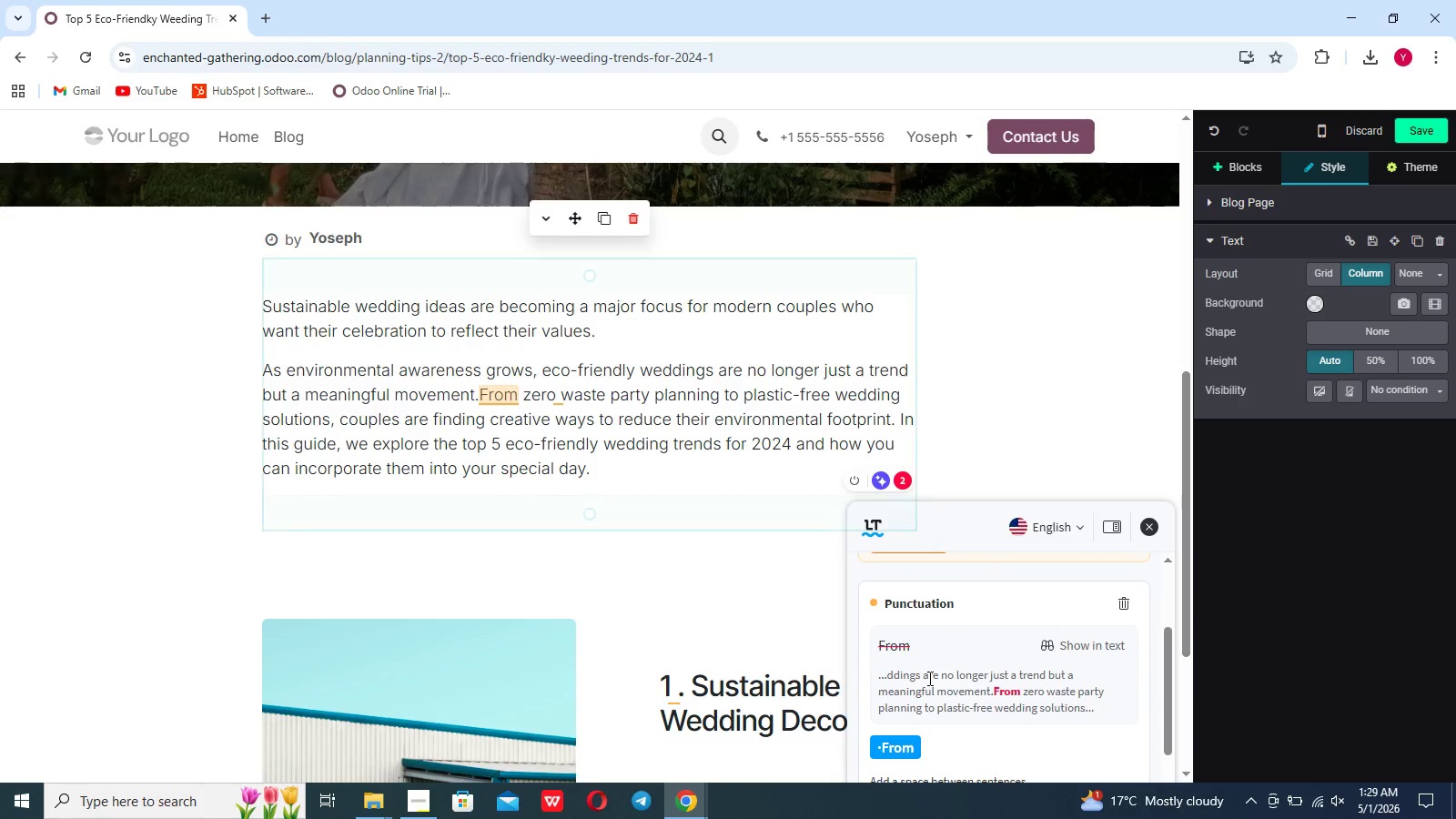 
scroll: coordinate [928, 678], scroll_direction: none, amount: 0.0
 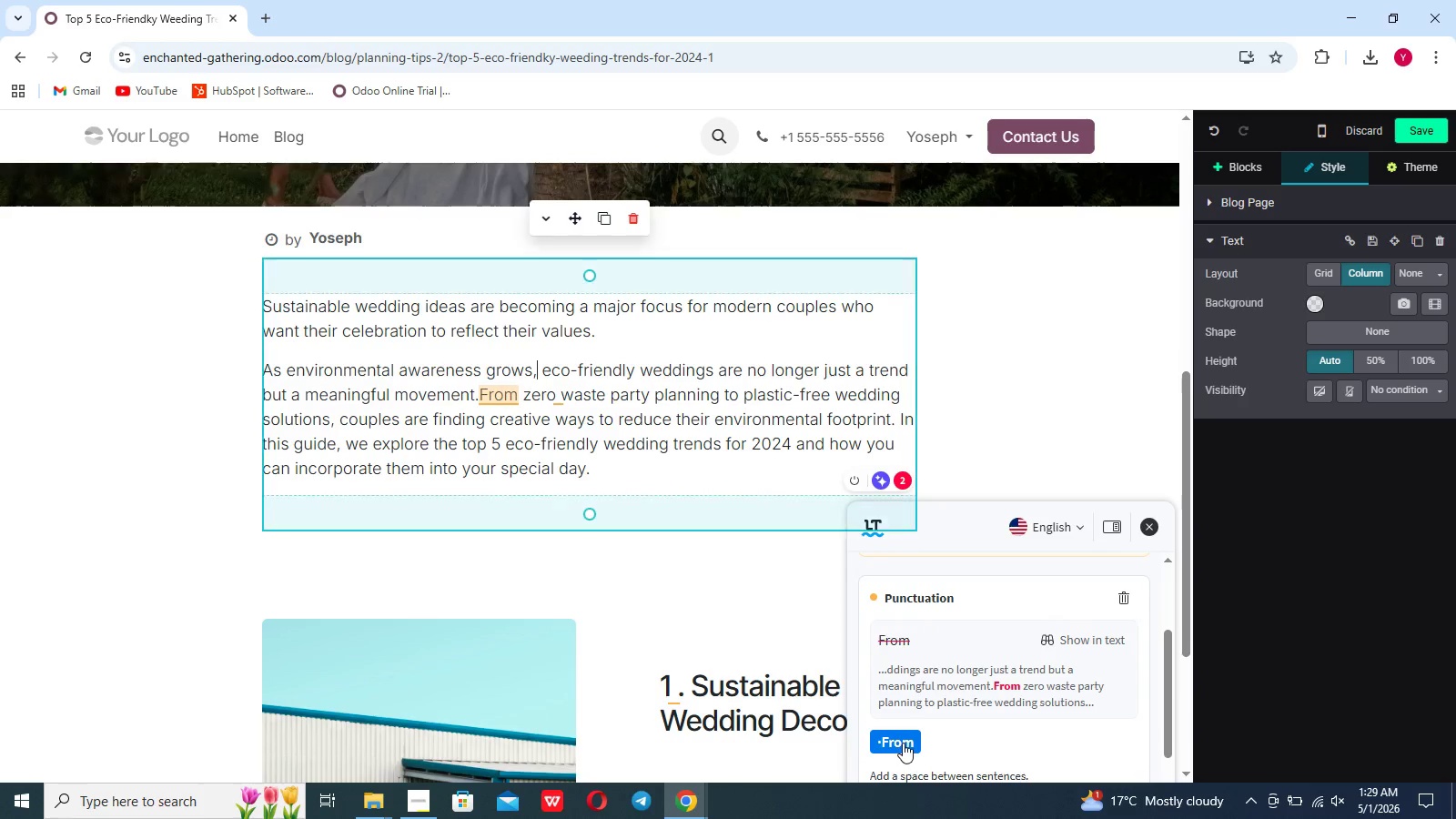 
left_click([903, 743])
 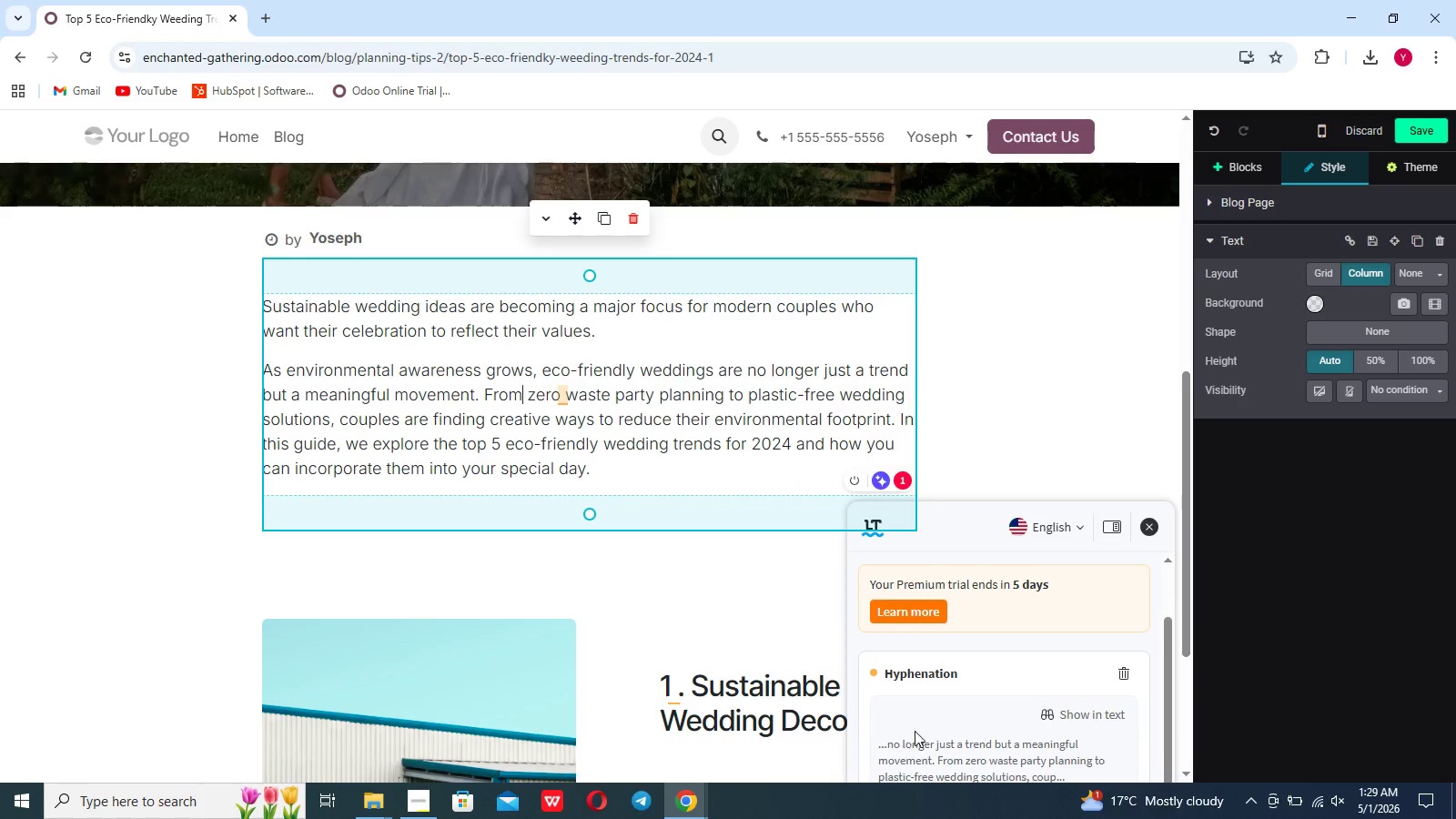 
scroll: coordinate [929, 719], scroll_direction: down, amount: 5.0
 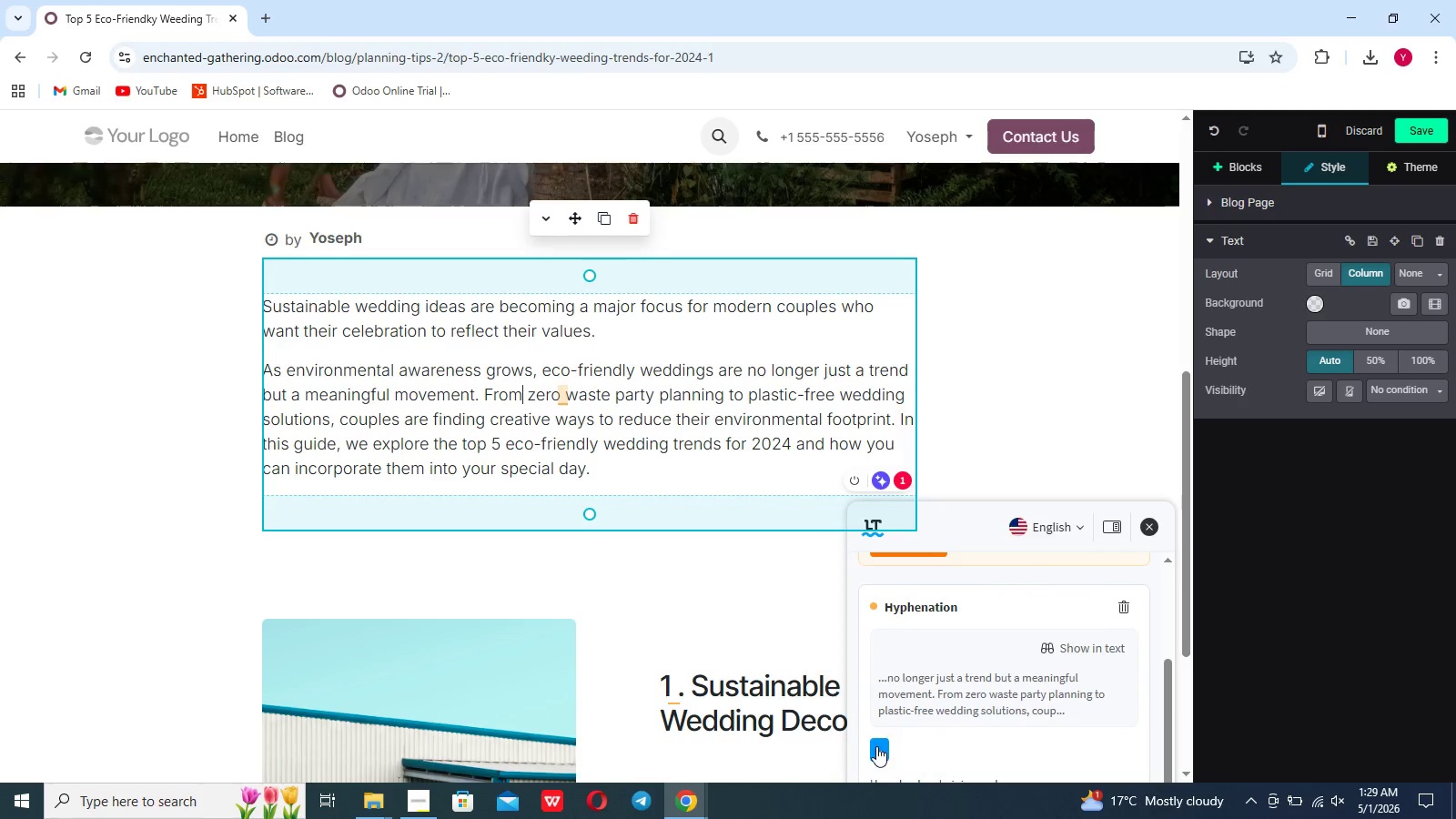 
left_click([875, 746])
 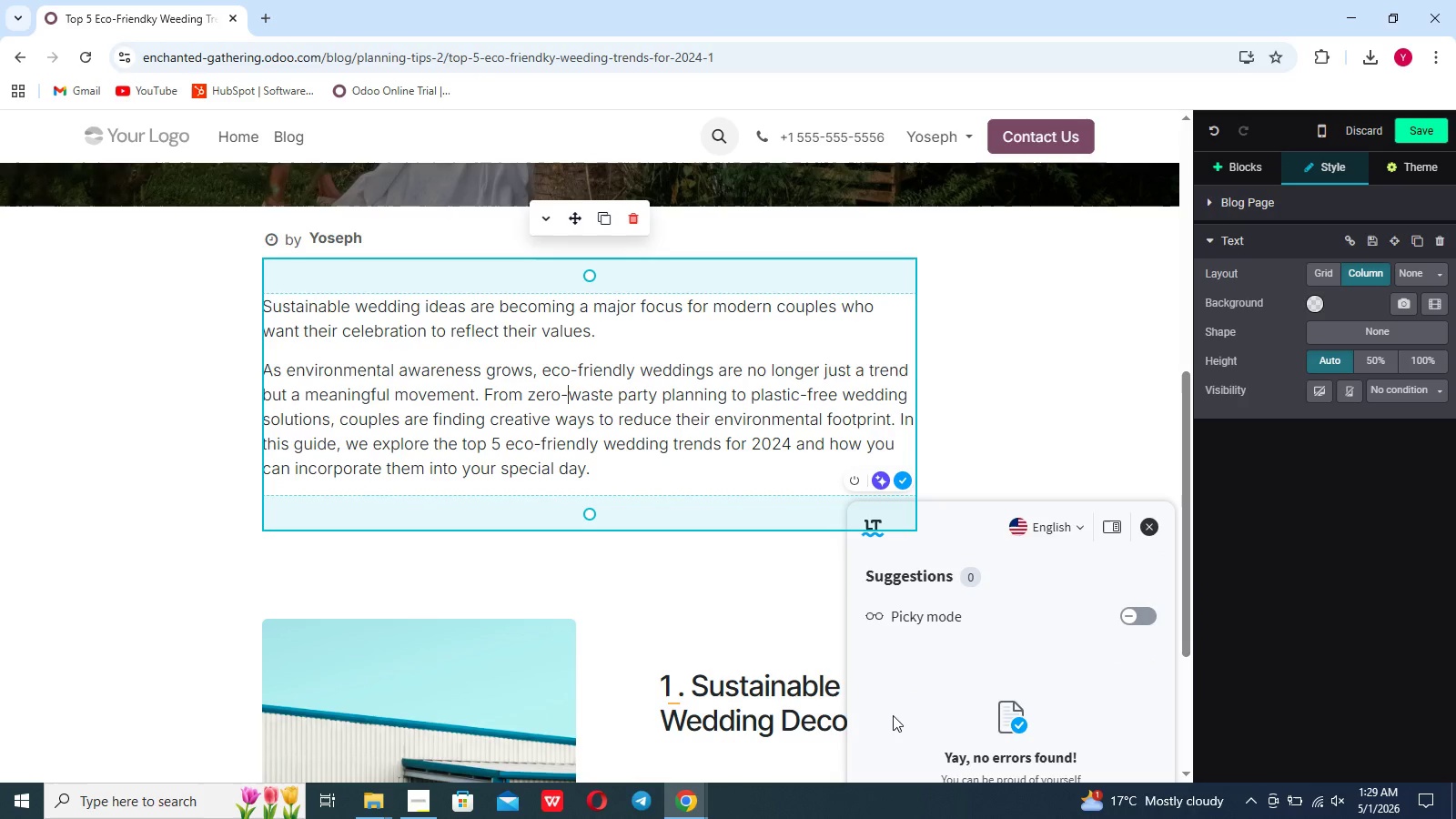 
left_click([773, 563])
 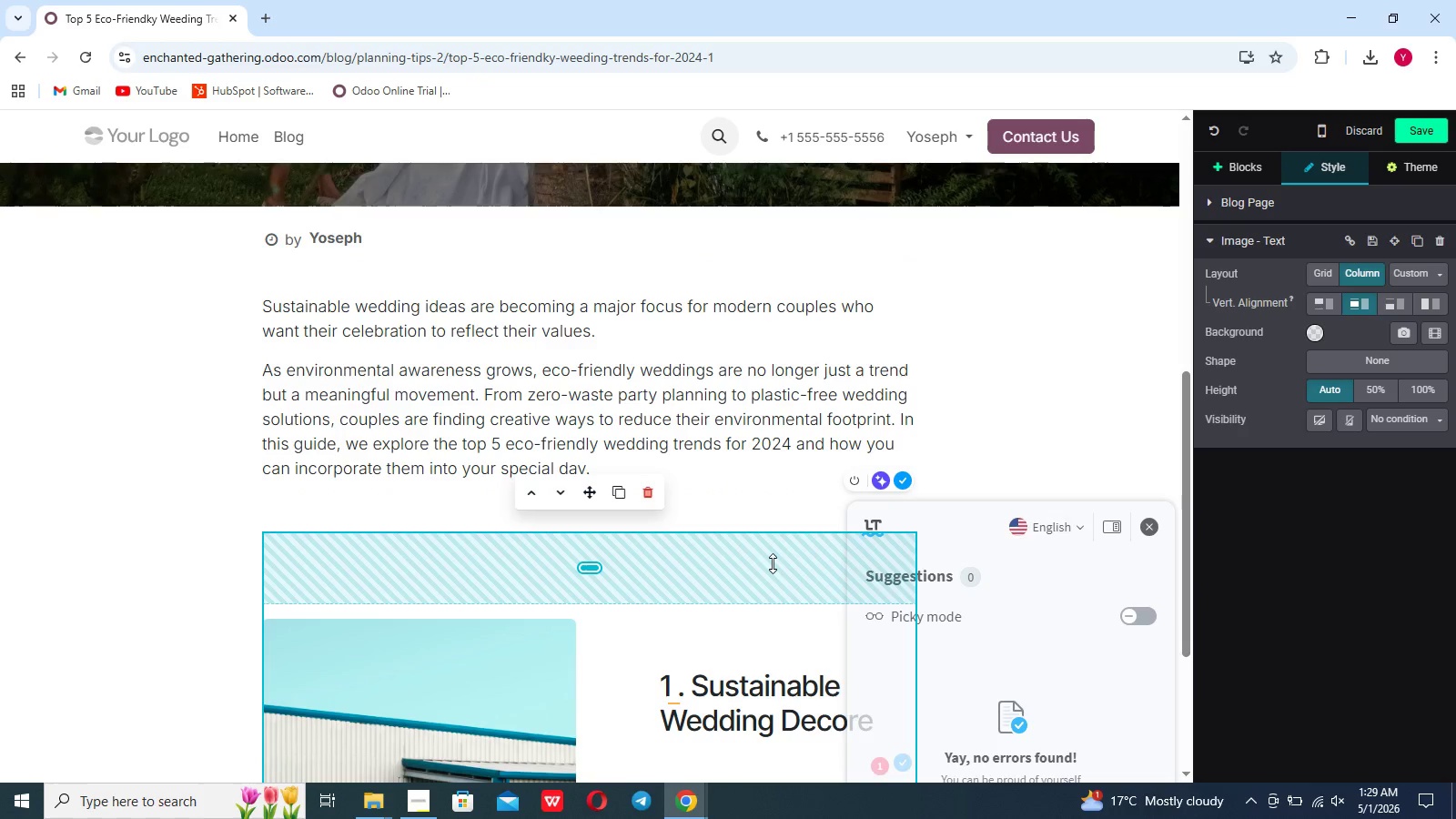 
scroll: coordinate [773, 563], scroll_direction: down, amount: 4.0
 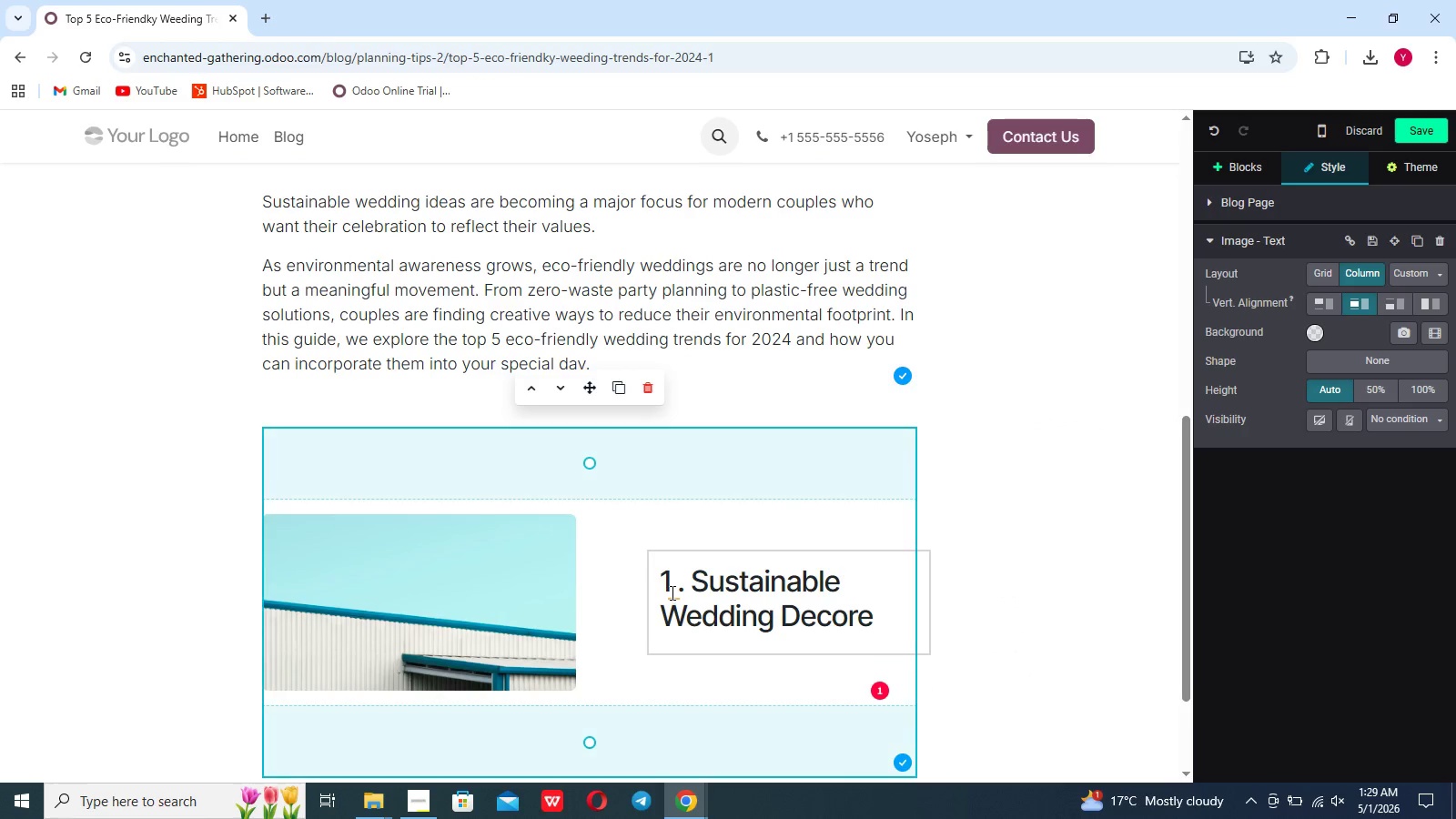 
left_click([671, 592])
 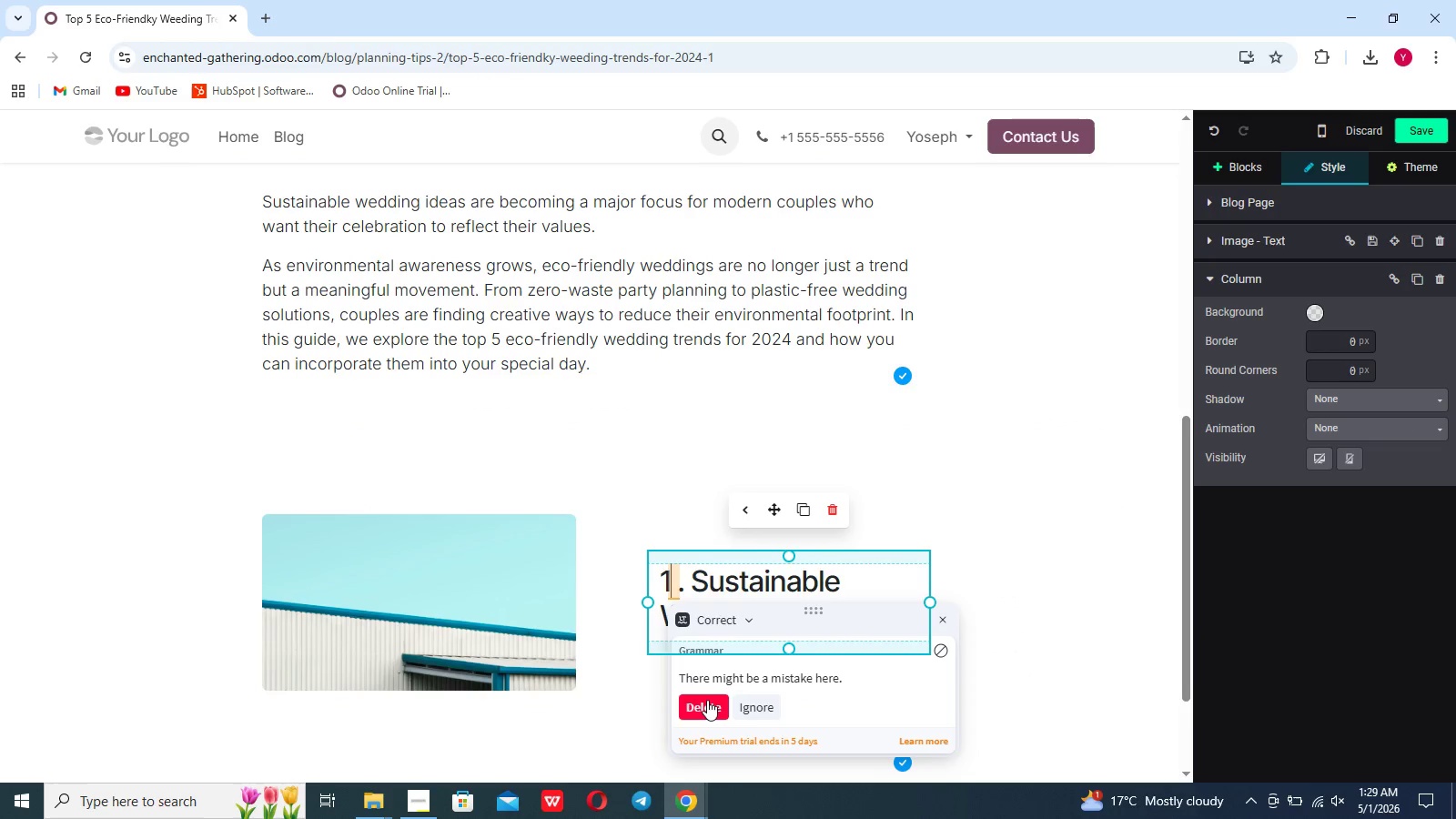 
left_click([707, 700])
 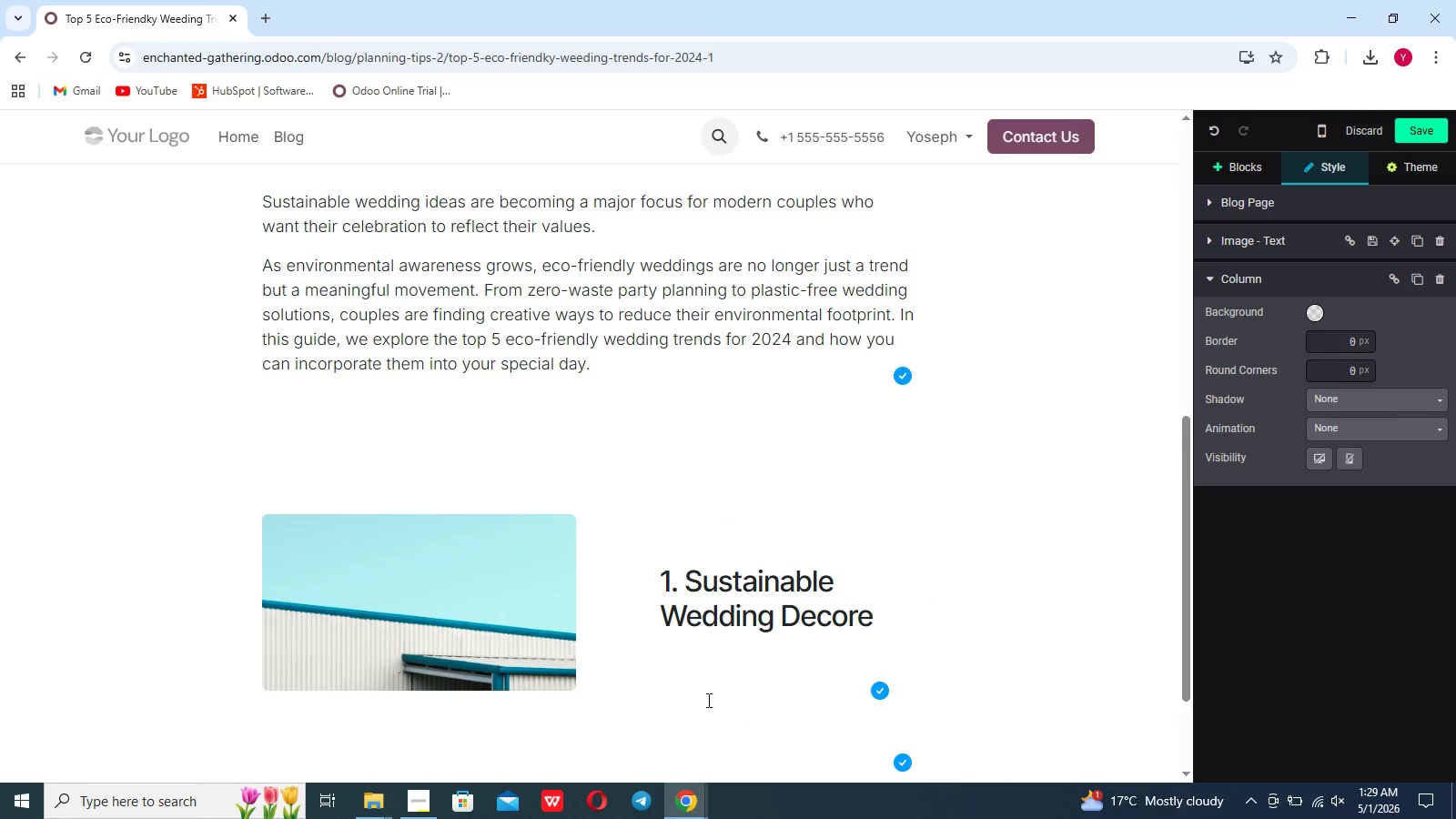 
wait(14.56)
 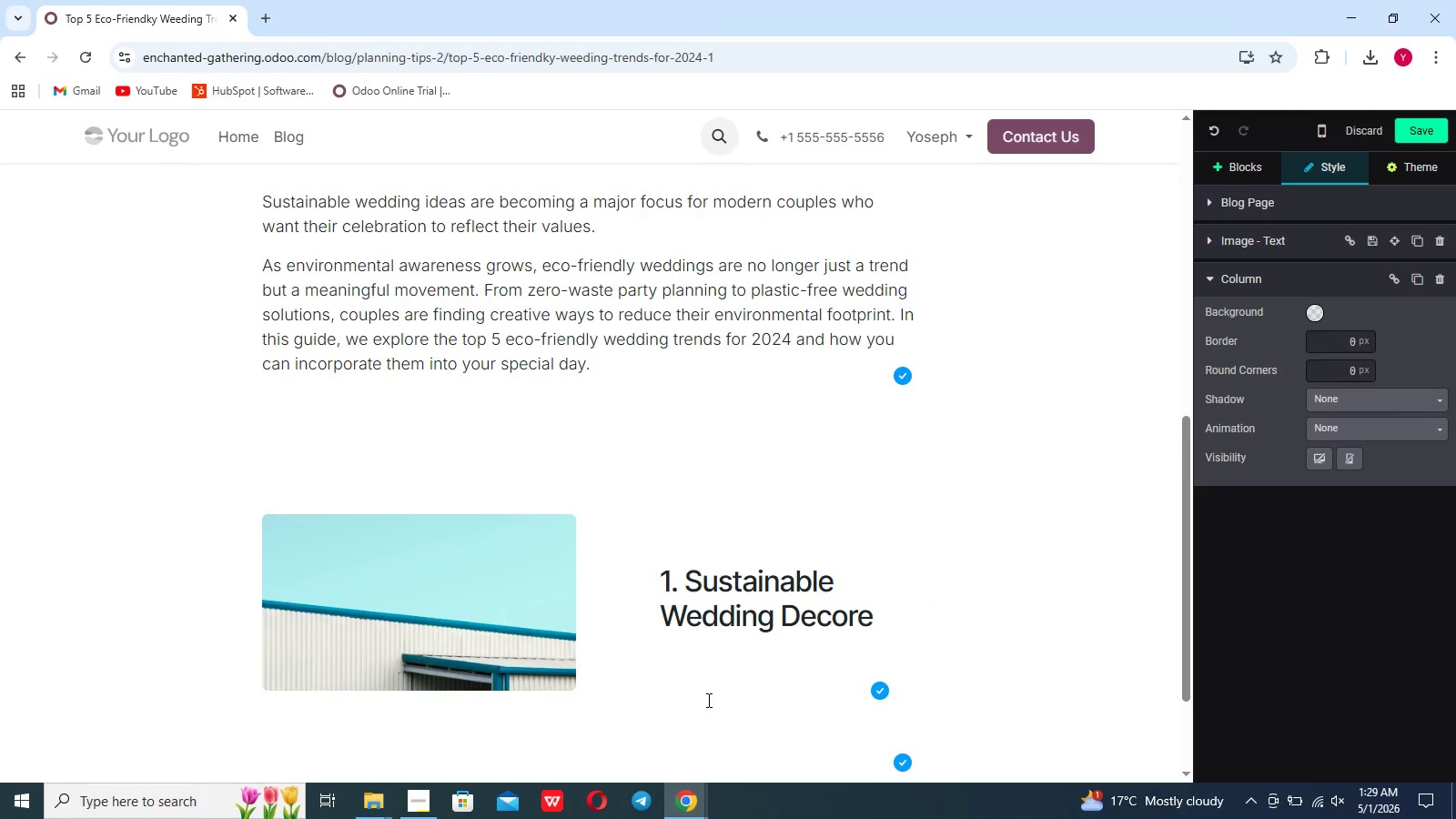 
left_click([1028, 584])
 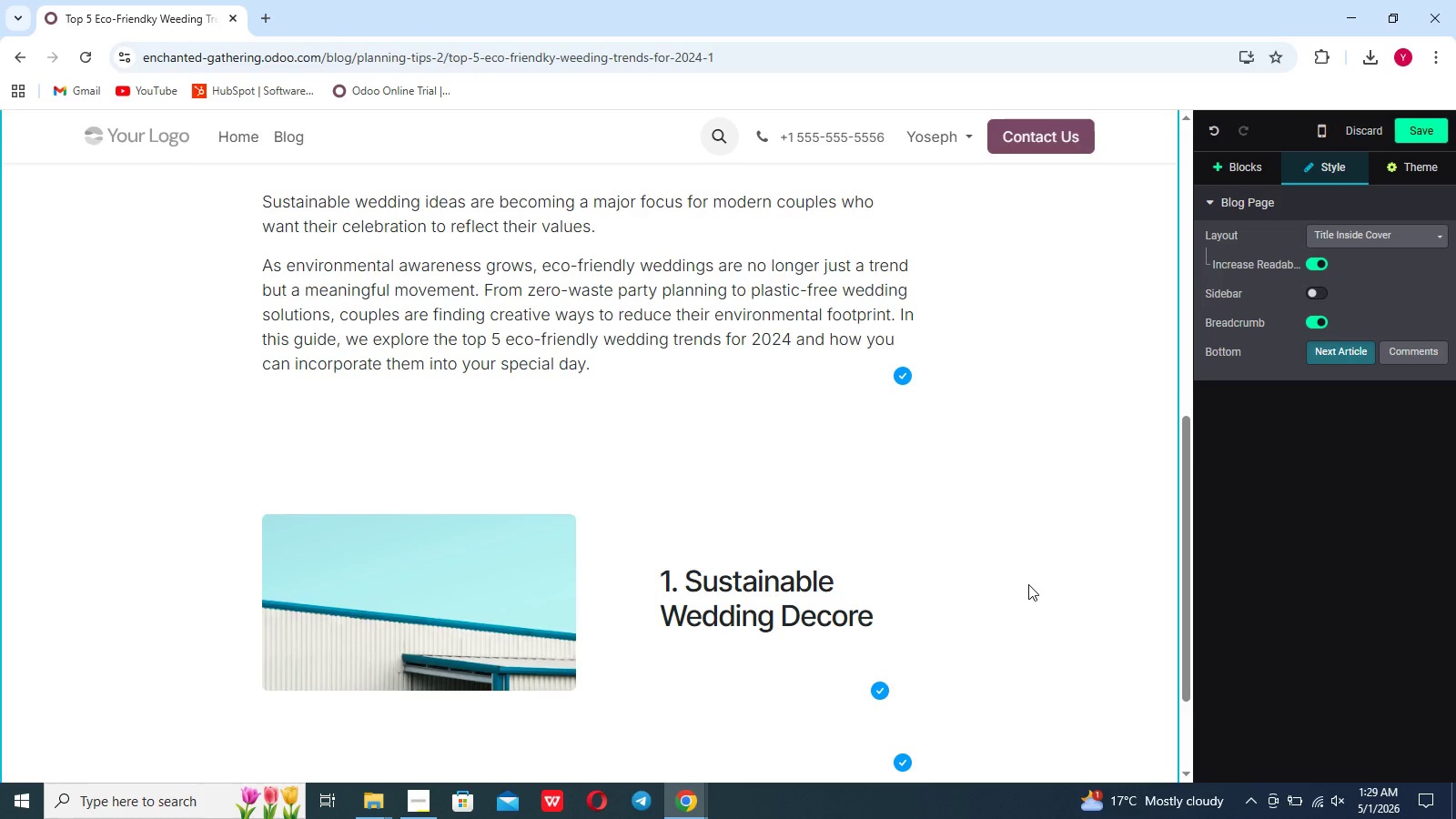 
scroll: coordinate [1028, 584], scroll_direction: down, amount: 1.0
 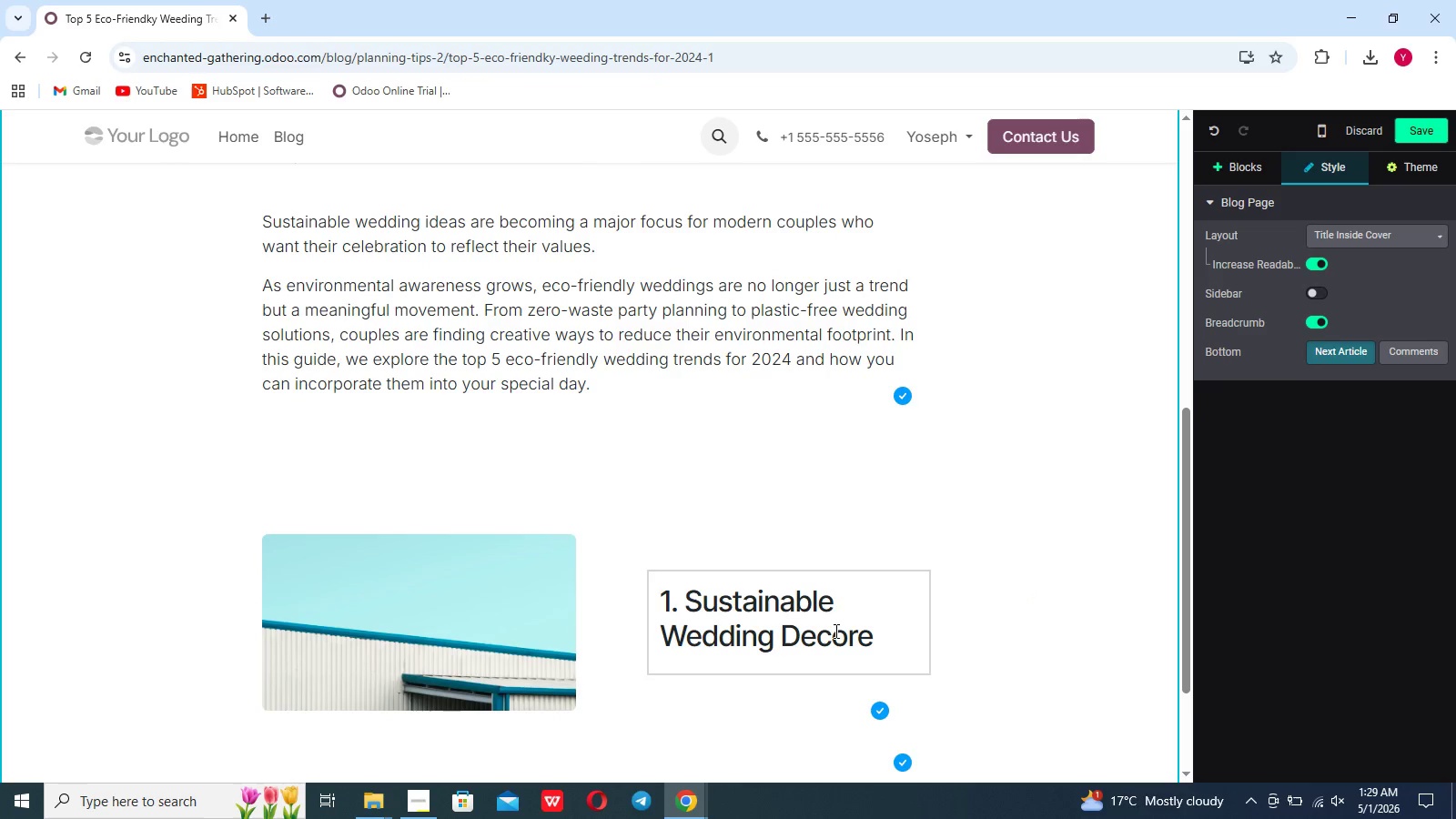 
left_click([867, 631])
 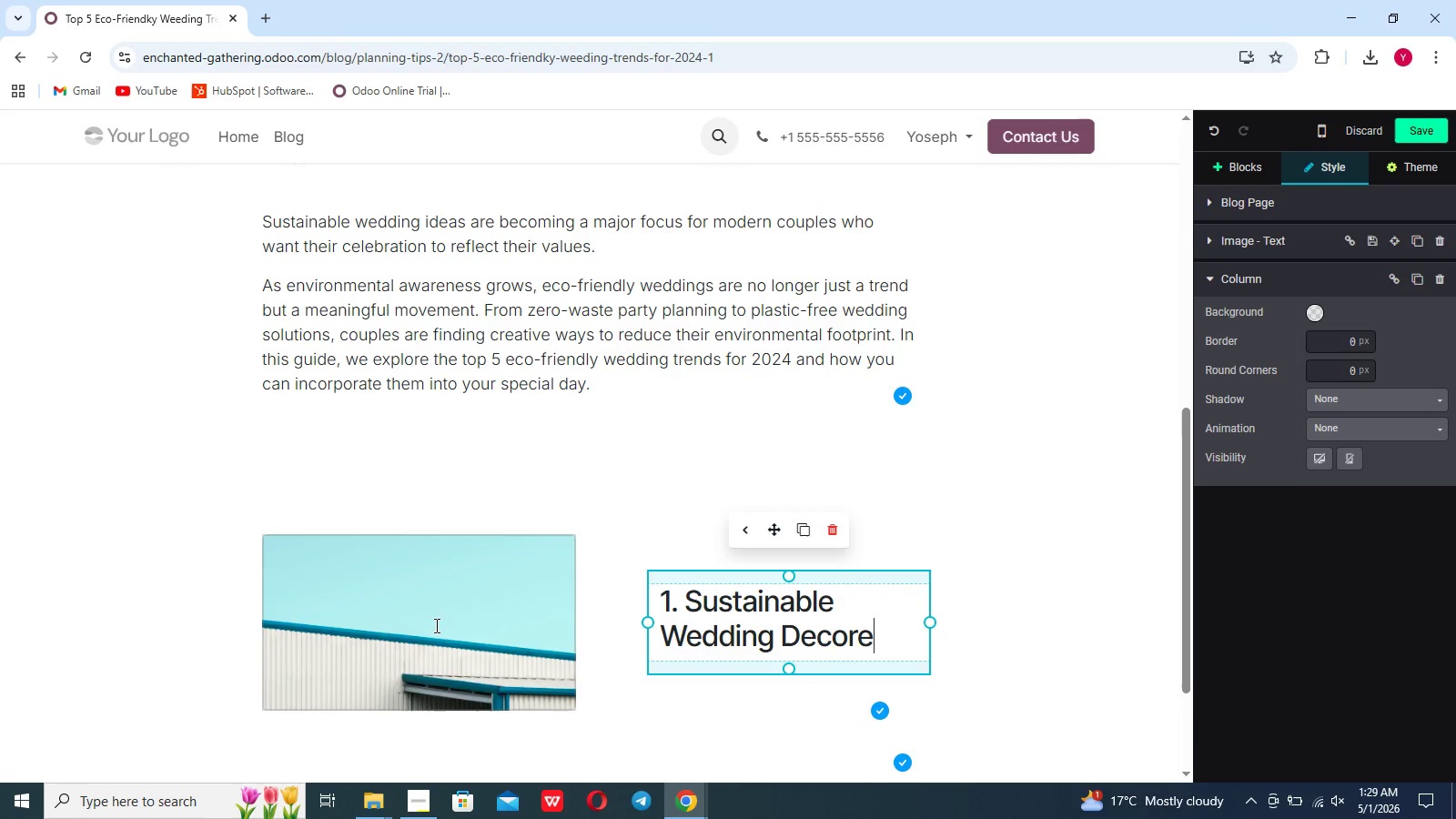 
double_click([435, 625])
 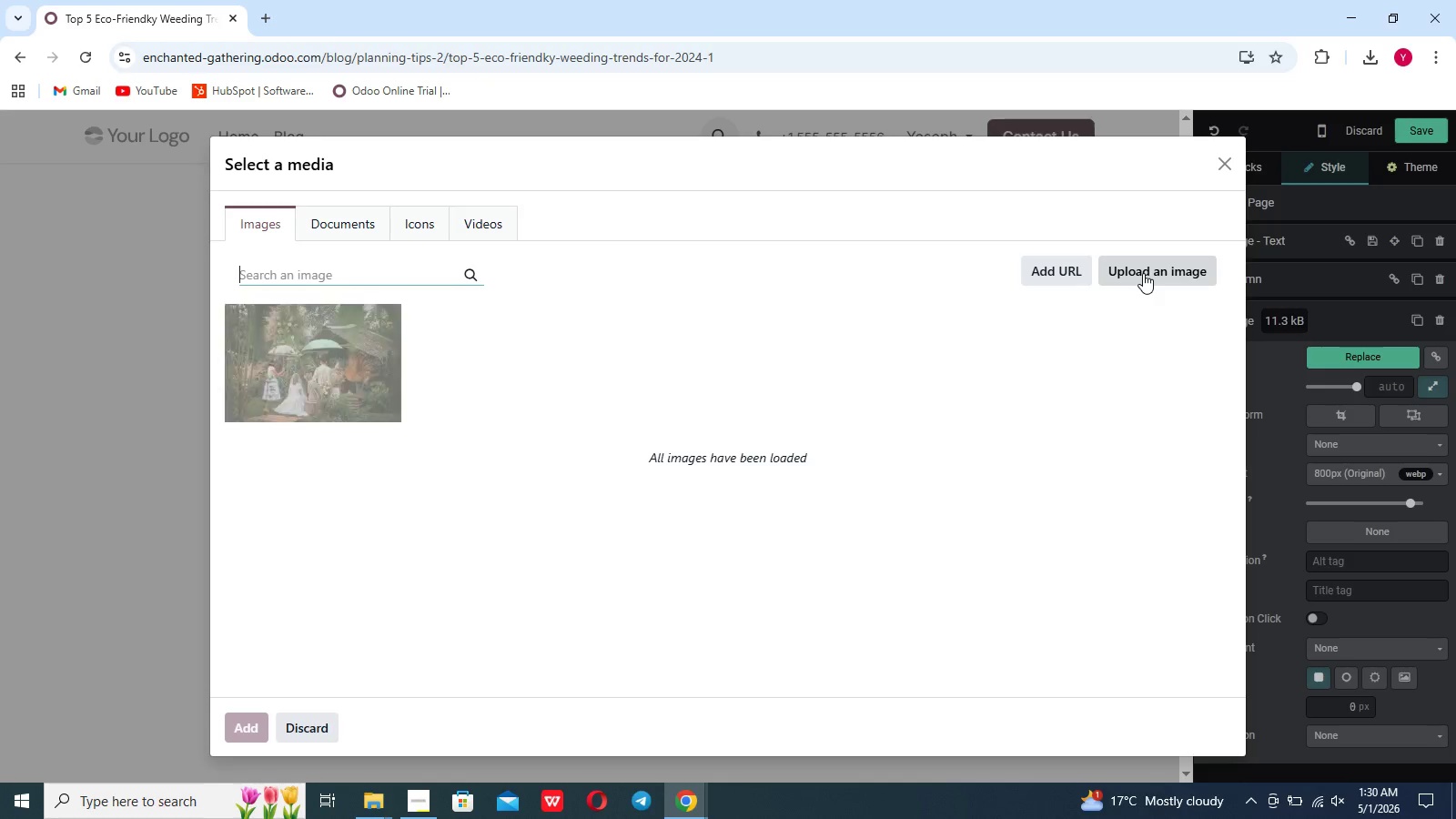 
wait(6.84)
 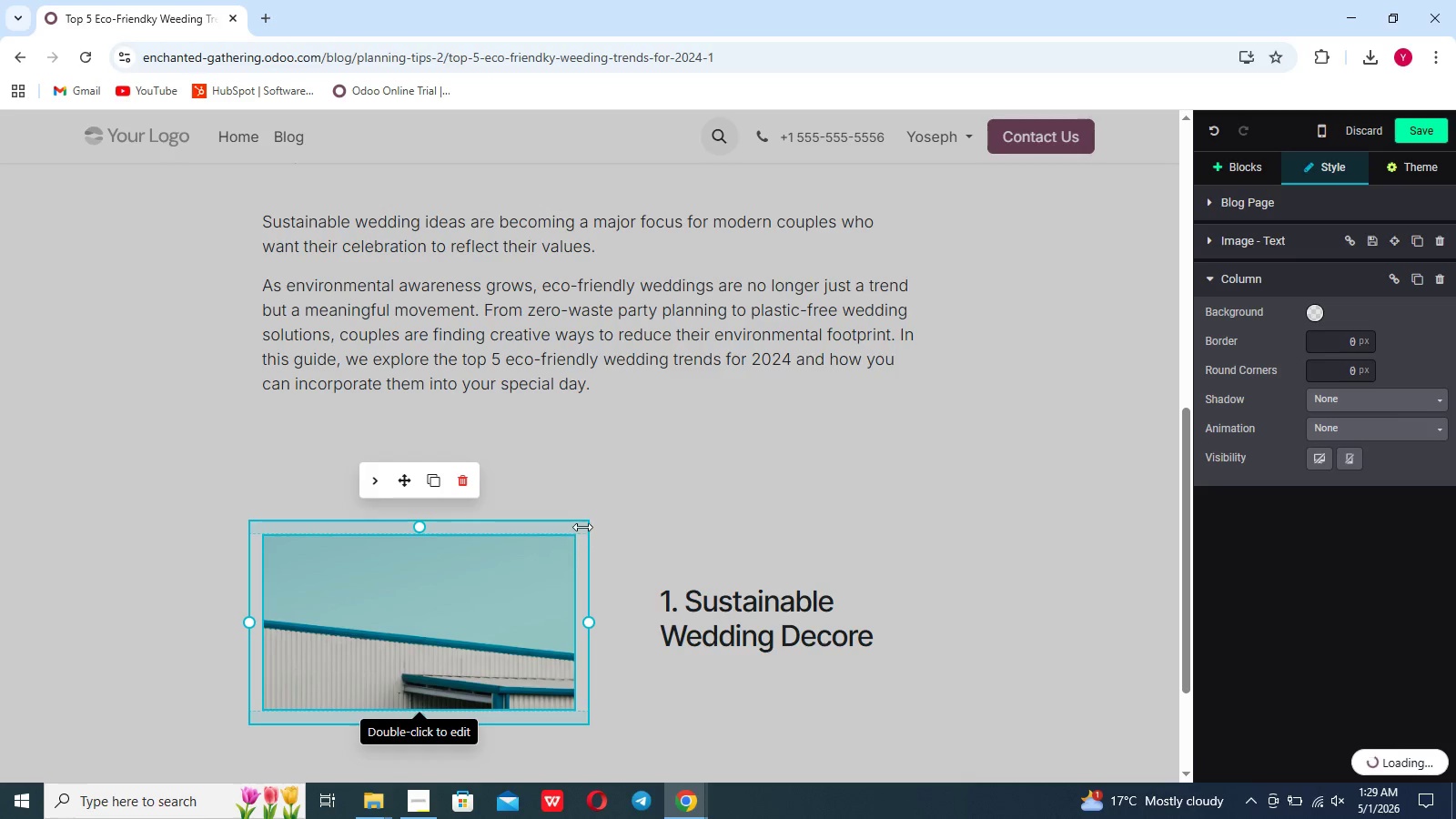 
left_click([1143, 275])
 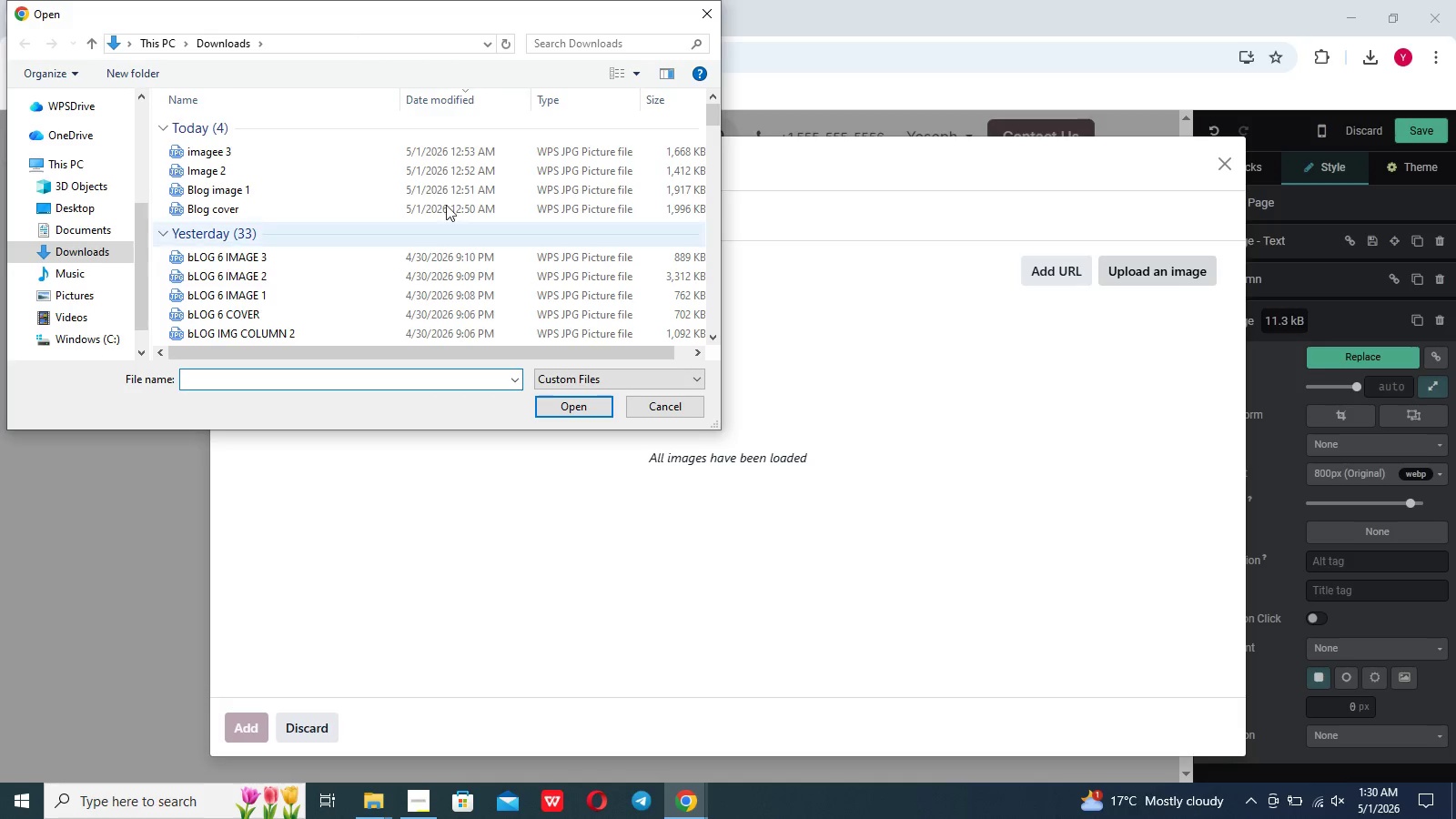 
left_click([421, 193])
 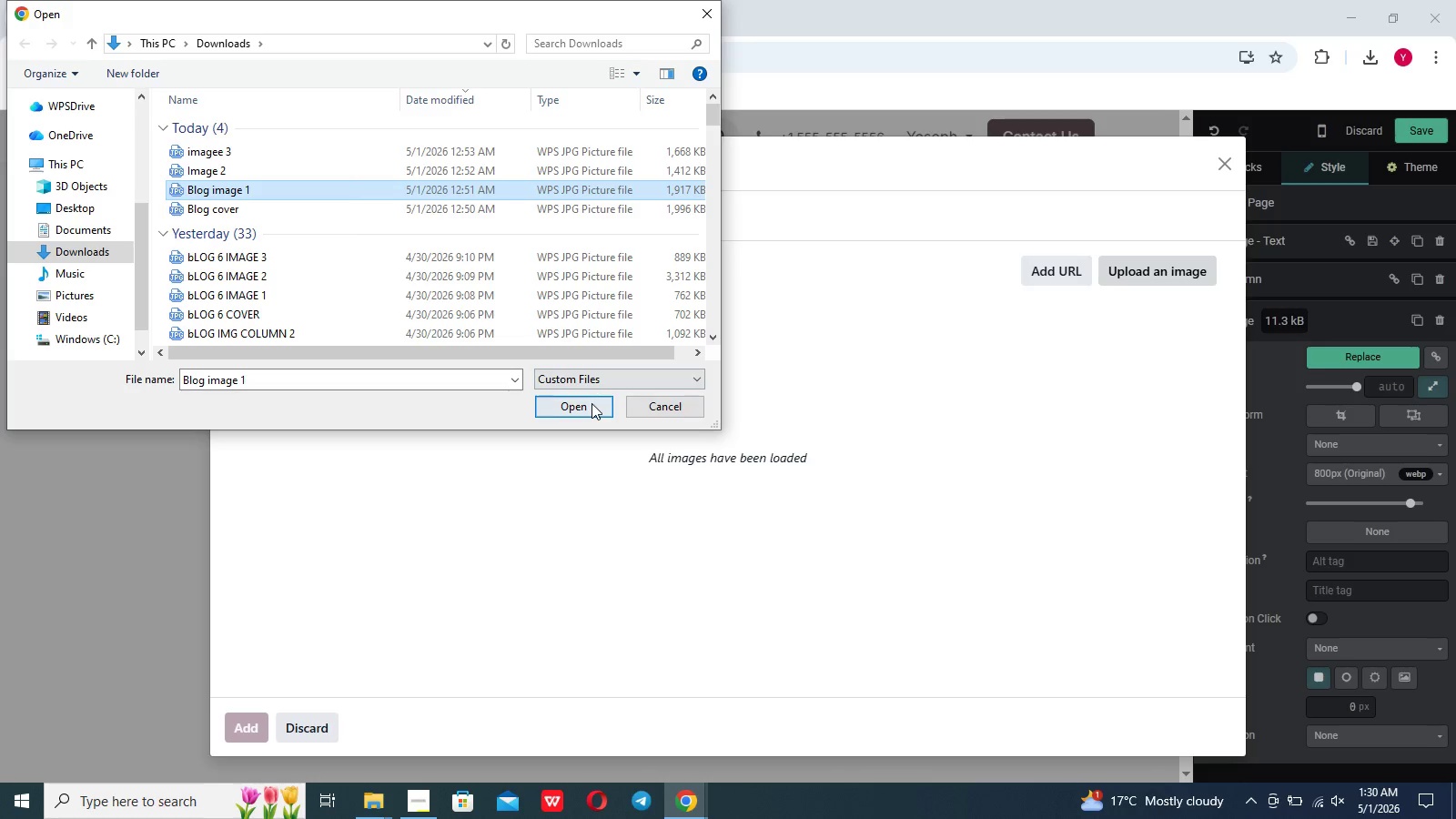 
left_click([592, 403])
 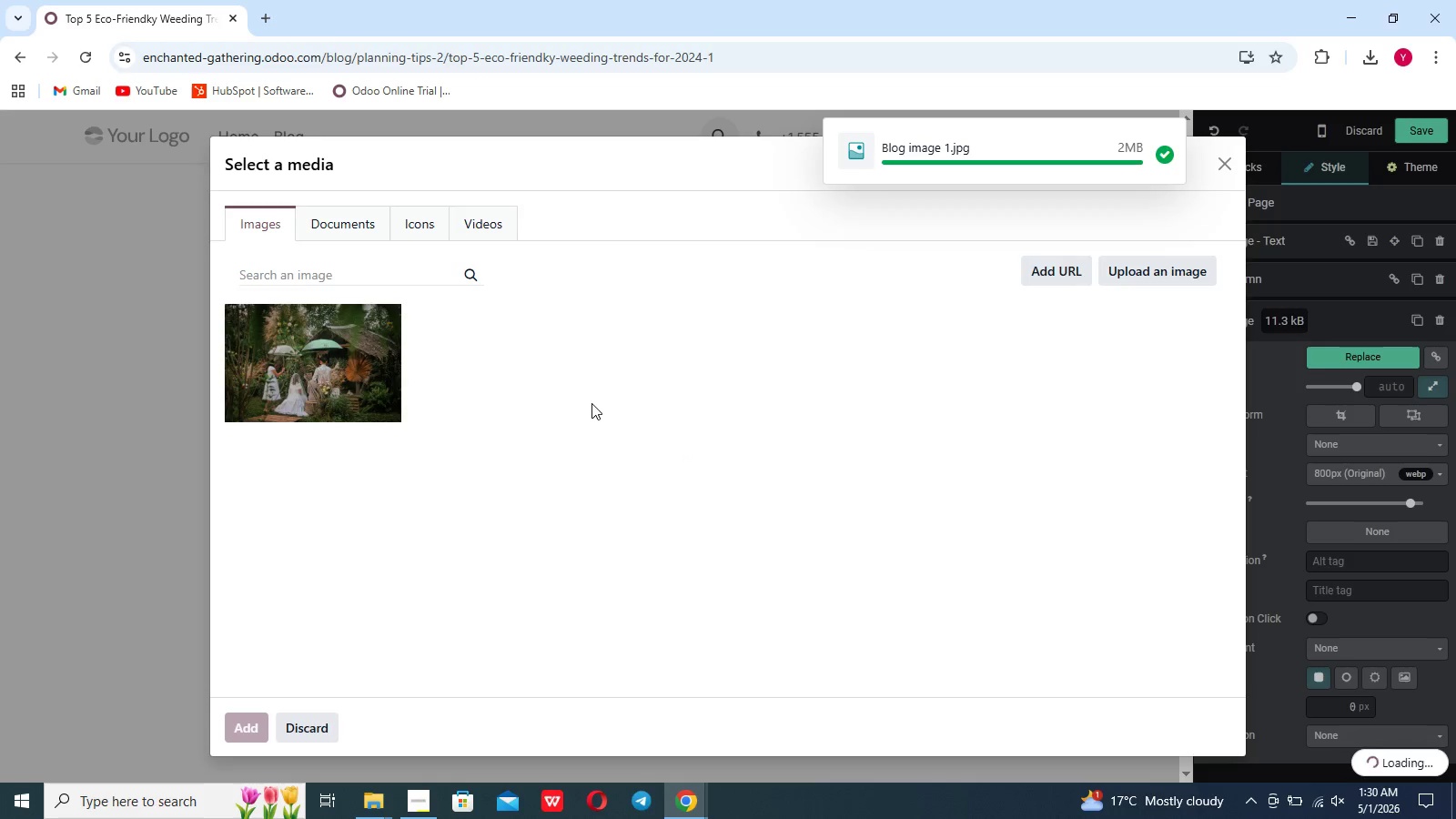 
wait(16.26)
 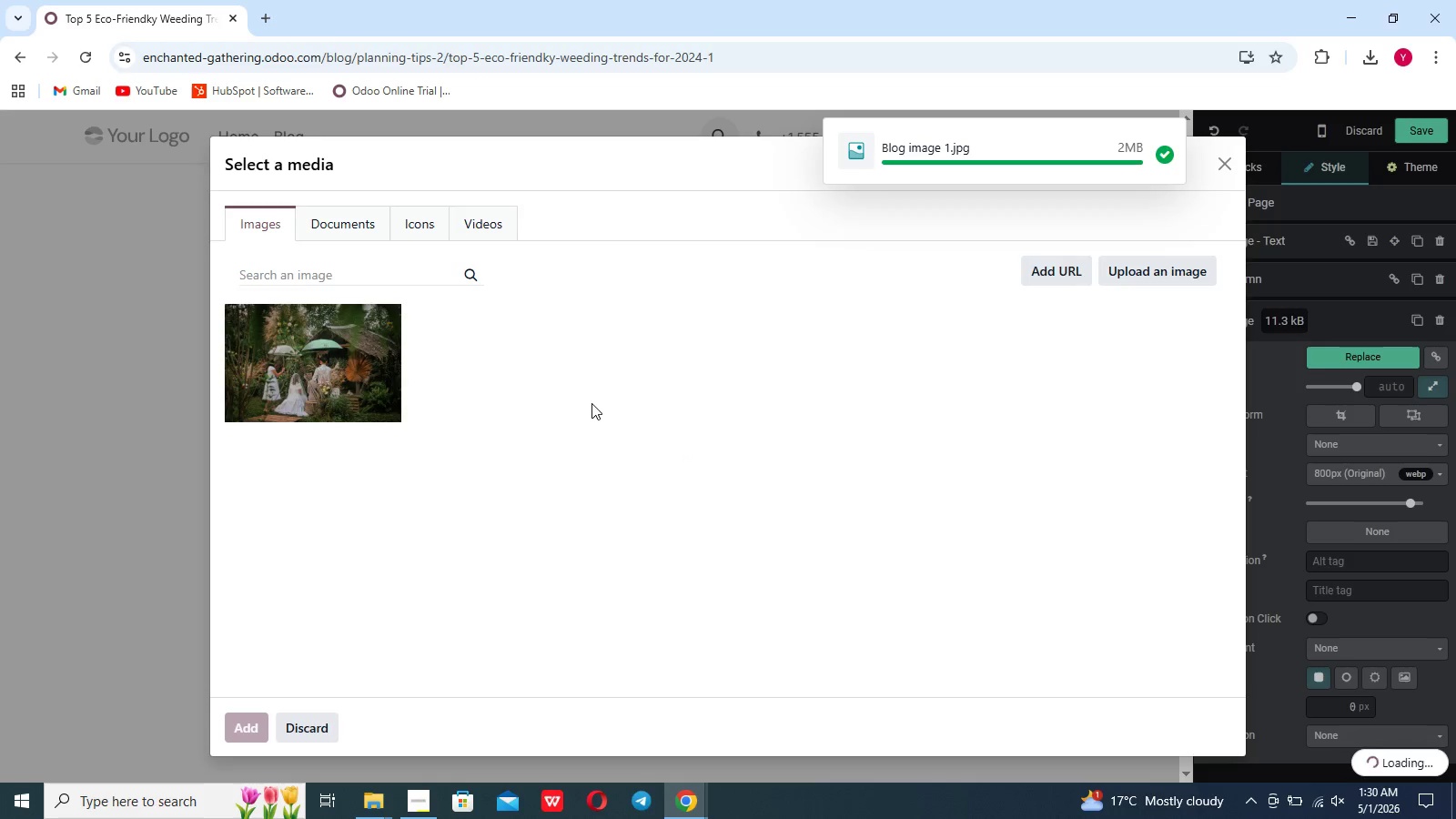 
scroll: coordinate [587, 537], scroll_direction: down, amount: 8.0
 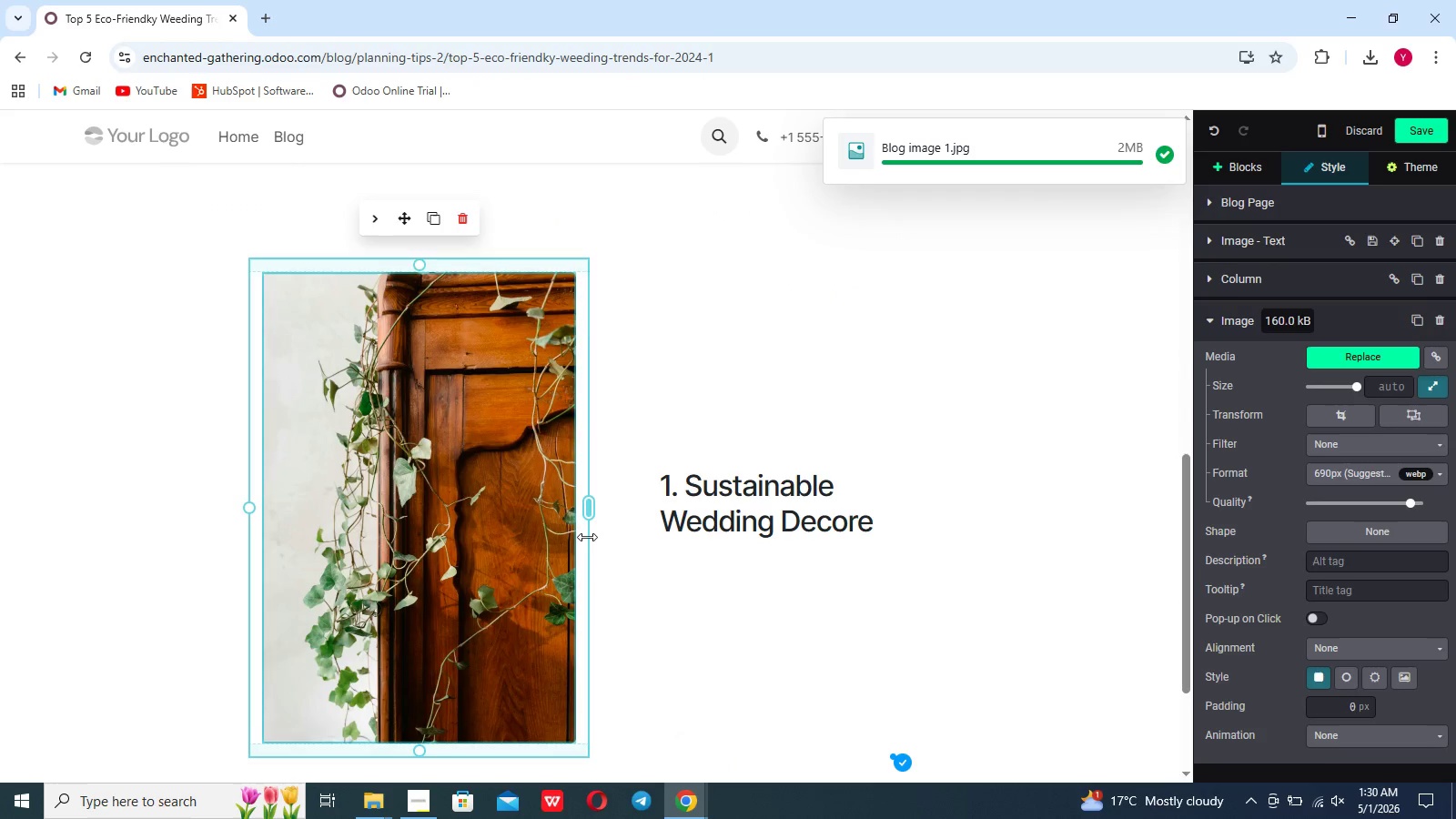 
scroll: coordinate [587, 537], scroll_direction: none, amount: 0.0
 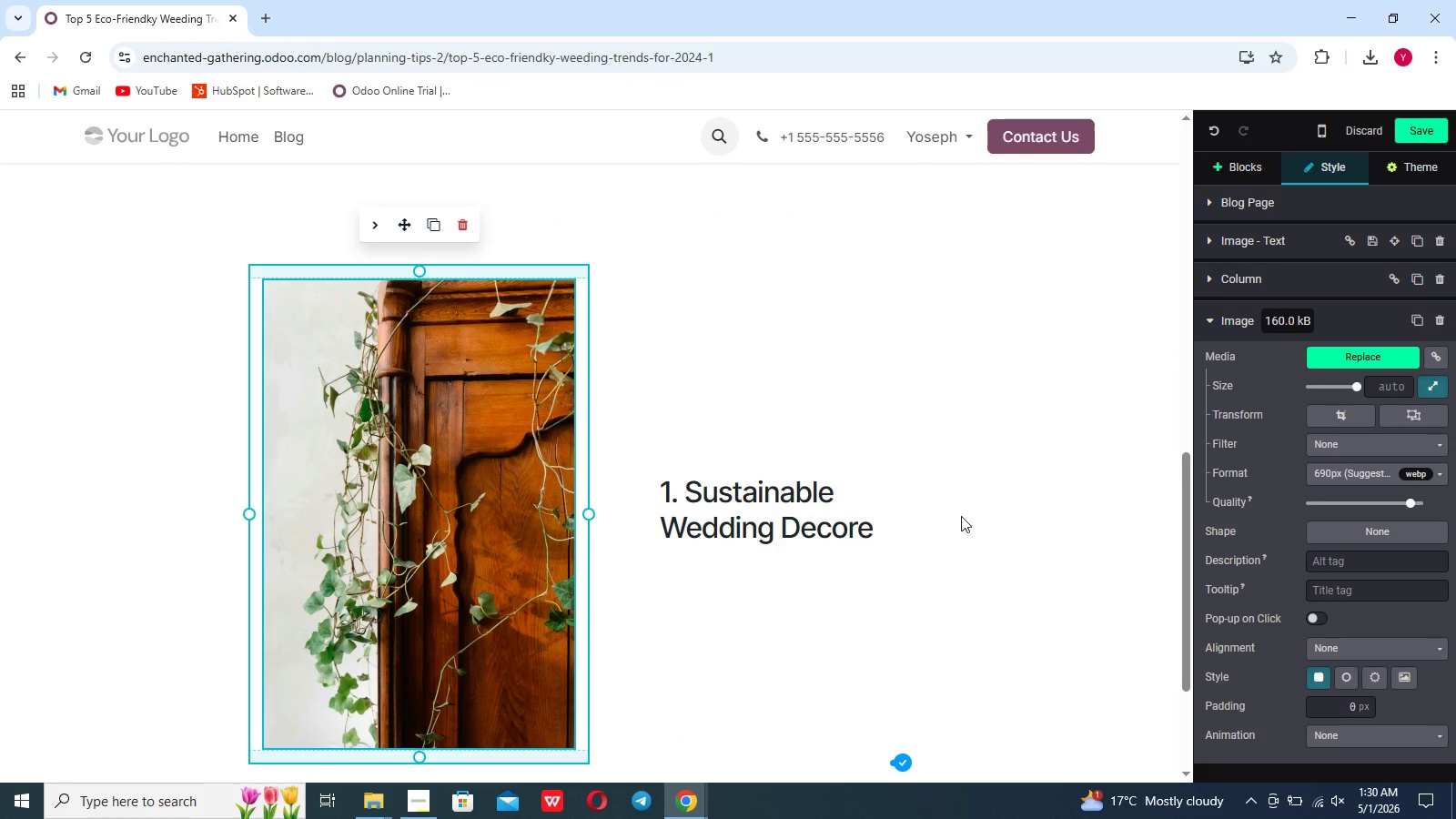 
scroll: coordinate [961, 518], scroll_direction: up, amount: 33.0
 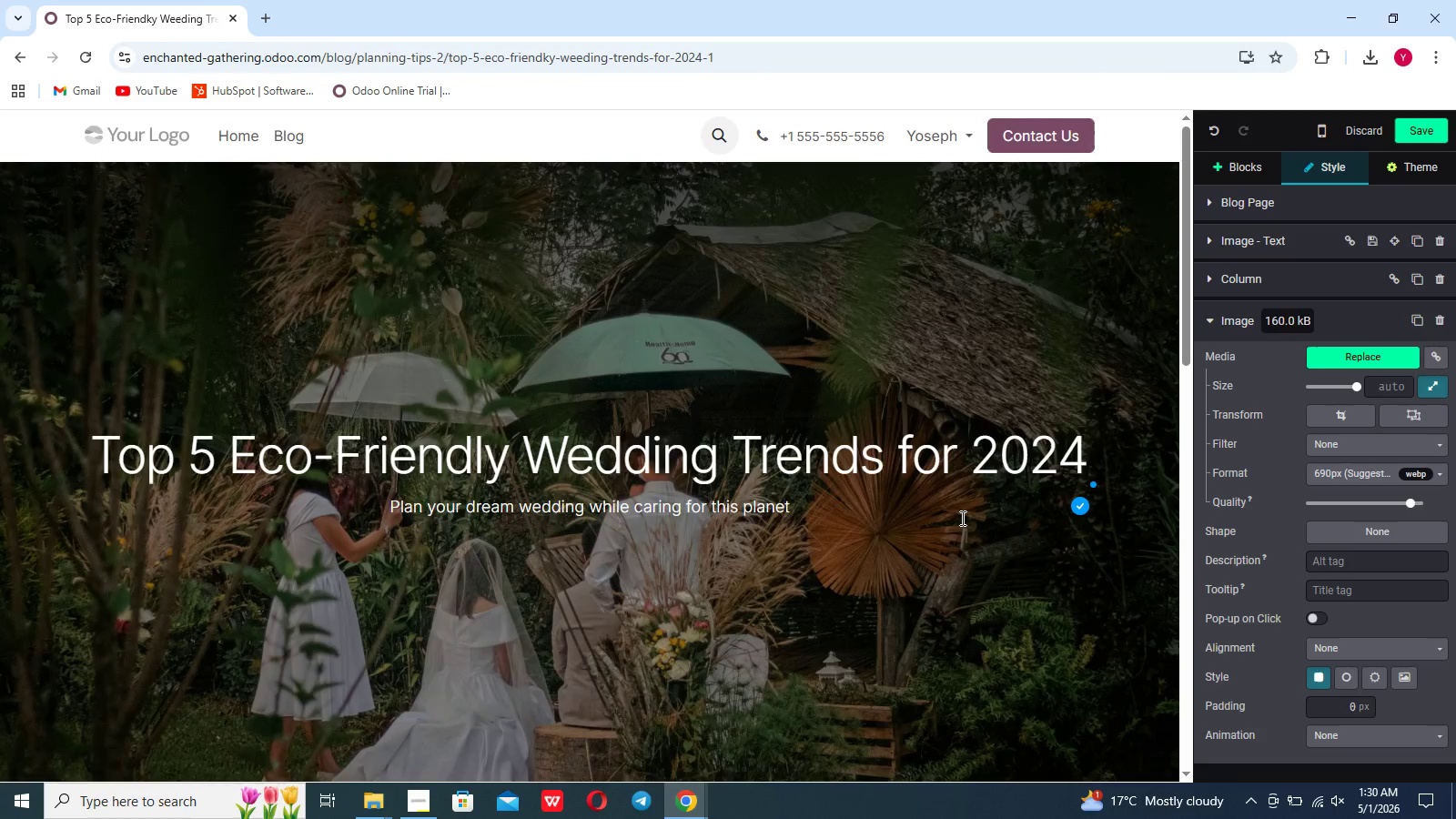 
scroll: coordinate [961, 518], scroll_direction: down, amount: 11.0
 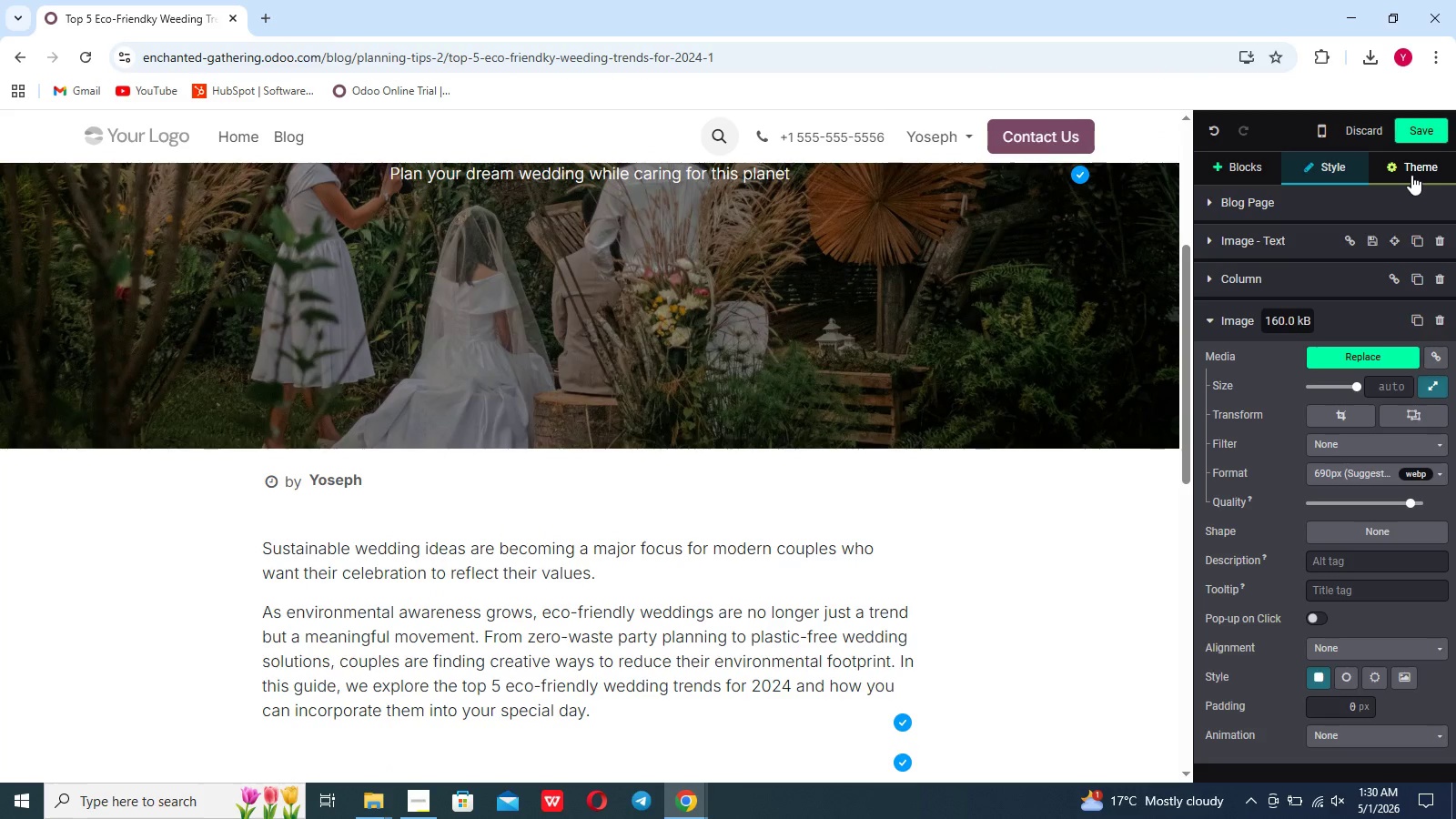 
left_click([1411, 175])
 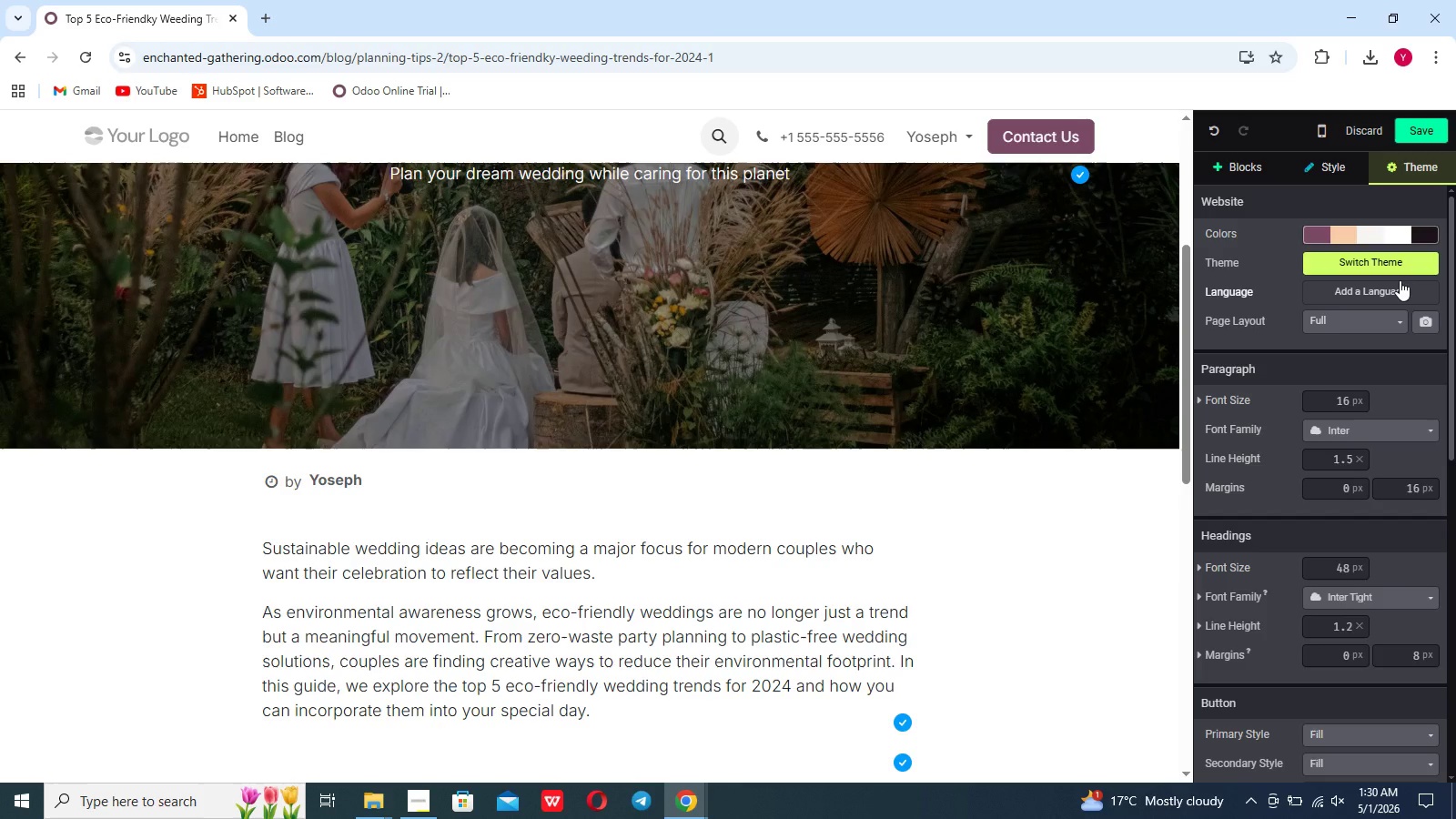 
wait(25.86)
 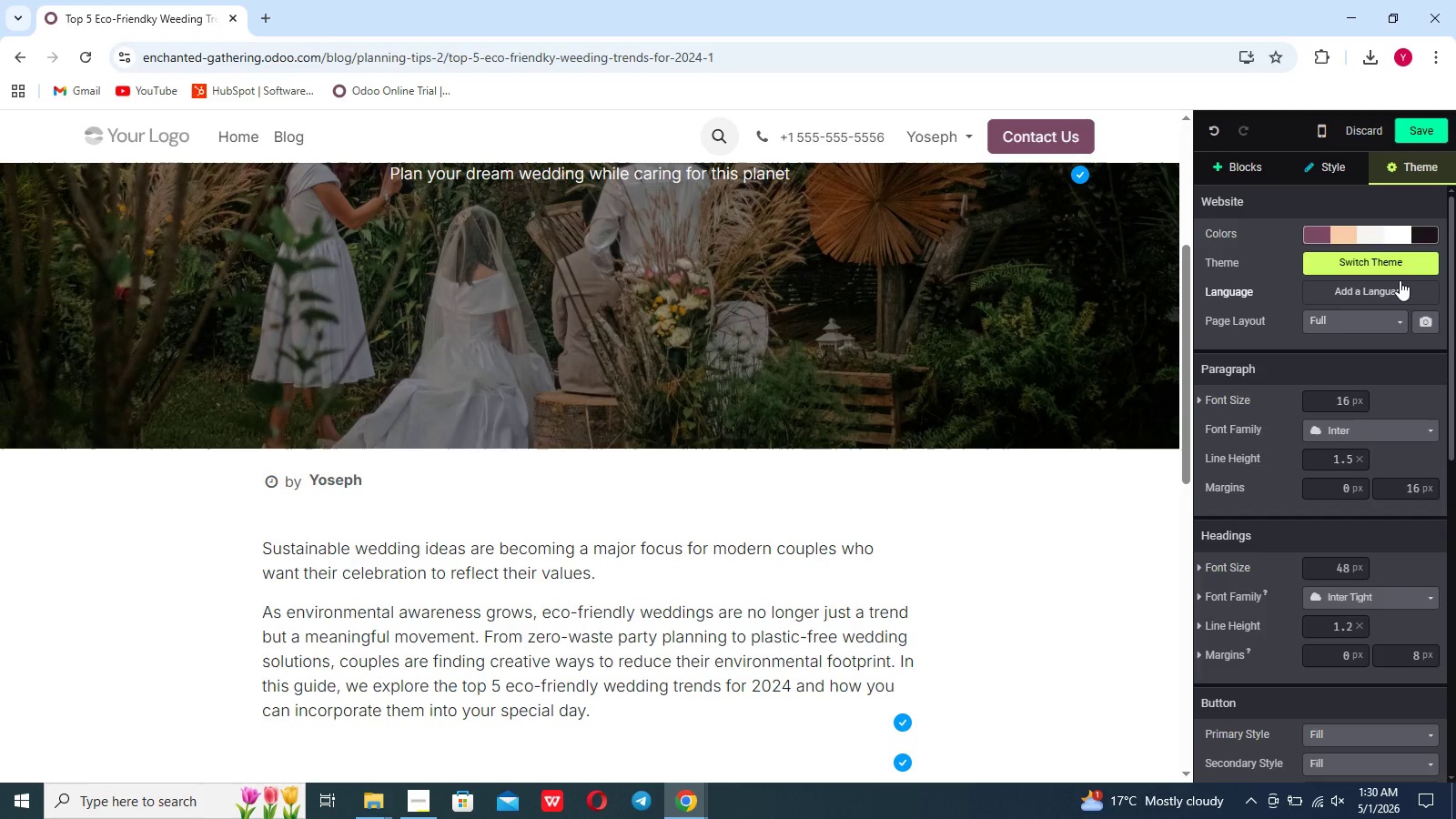 
left_click([1098, 531])
 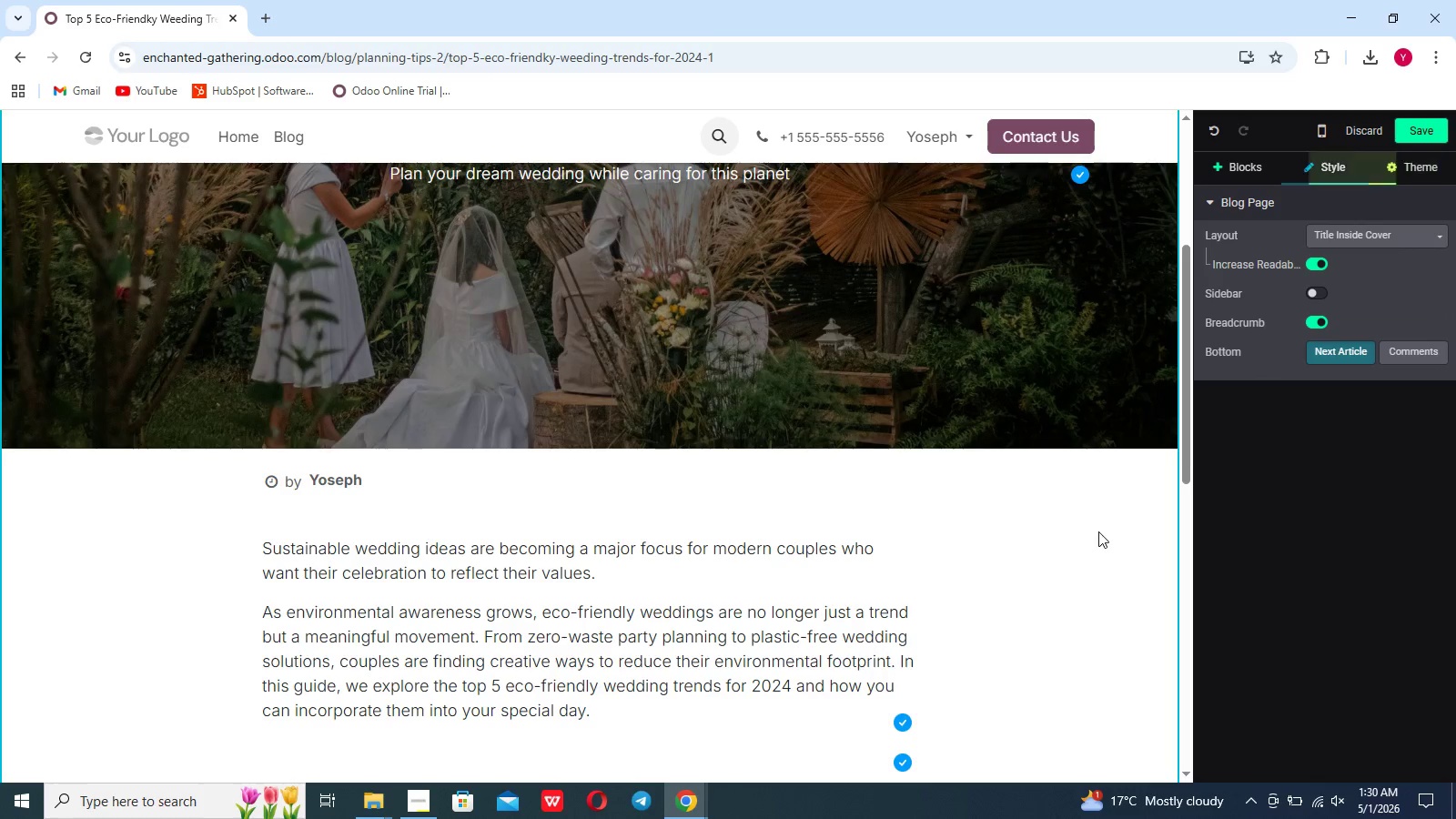 
scroll: coordinate [1098, 531], scroll_direction: down, amount: 23.0
 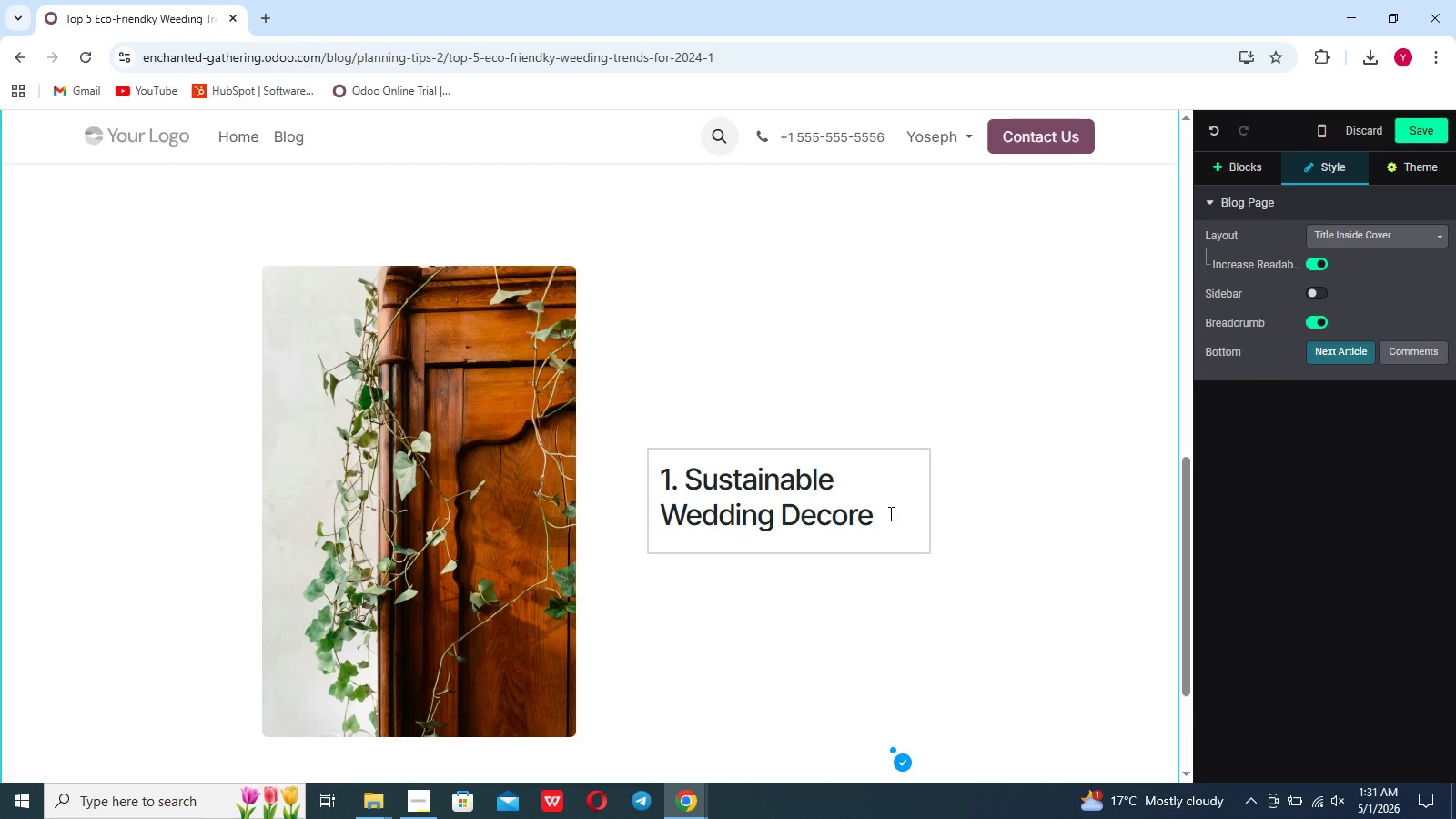 
left_click([889, 513])
 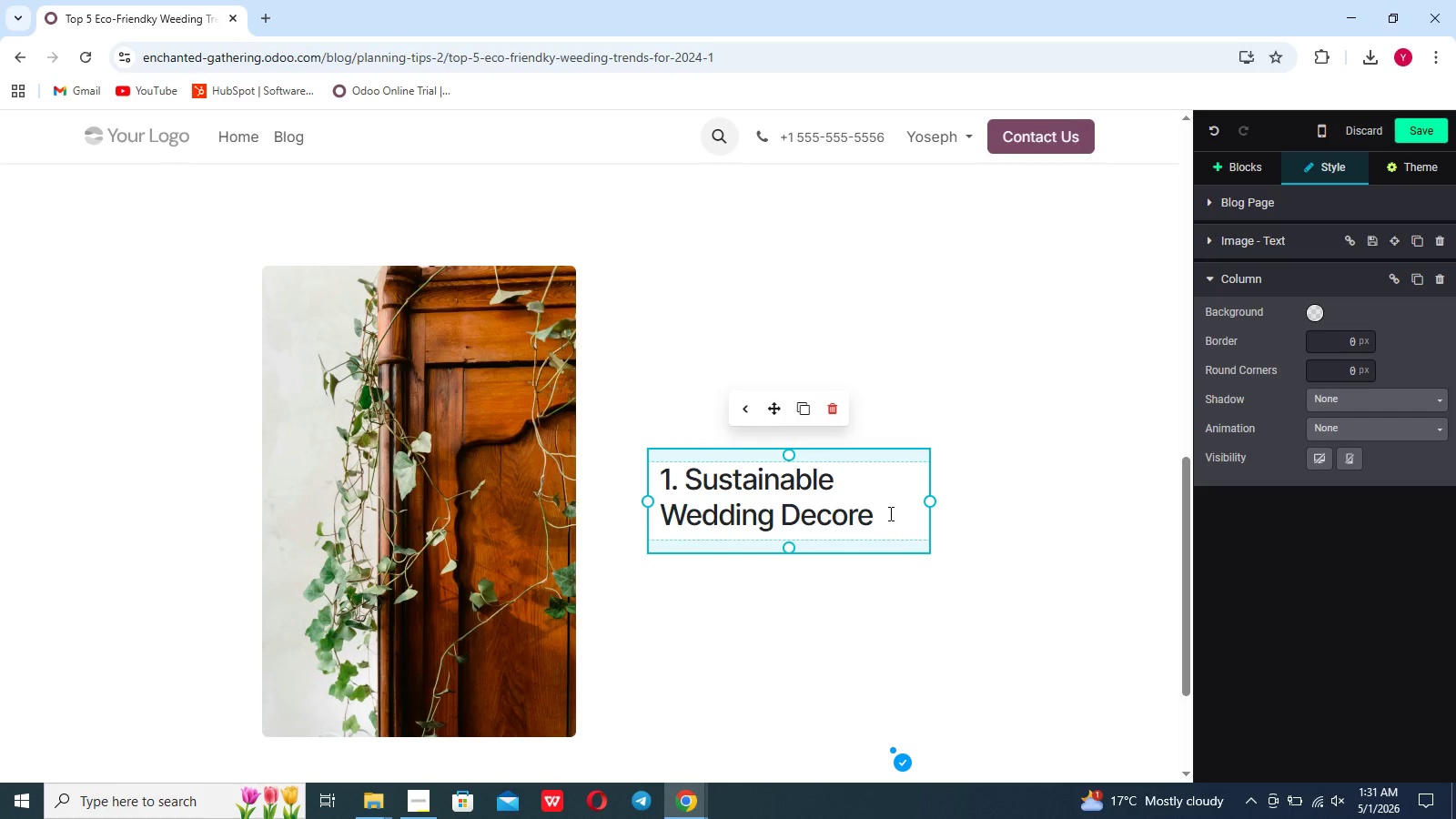 
key(Enter)
 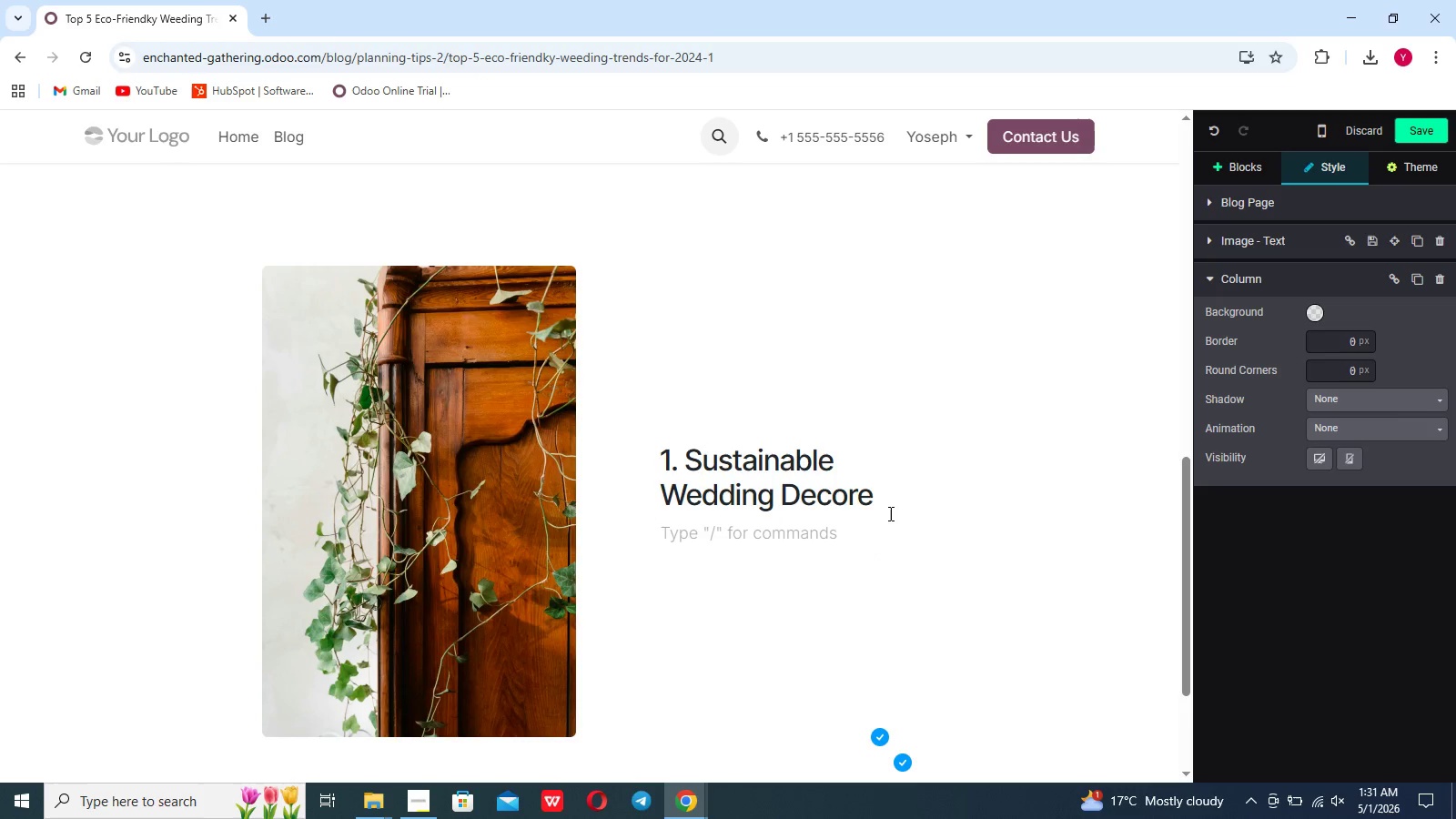 
wait(15.42)
 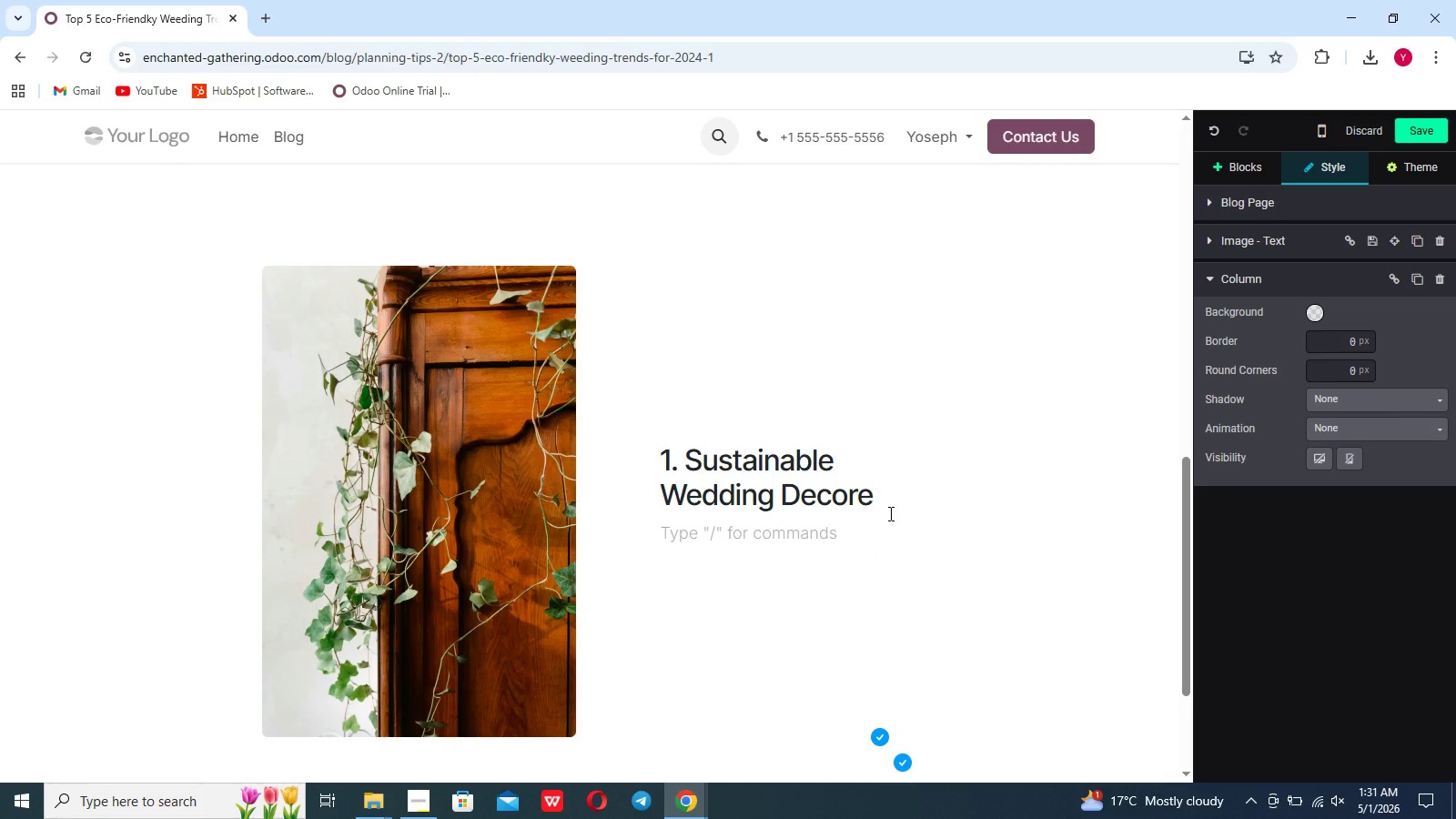 
type(Eco-friendk)
key(Backspace)
type(ly decore 2024 trends highlight the use of reusable and biodegr)
 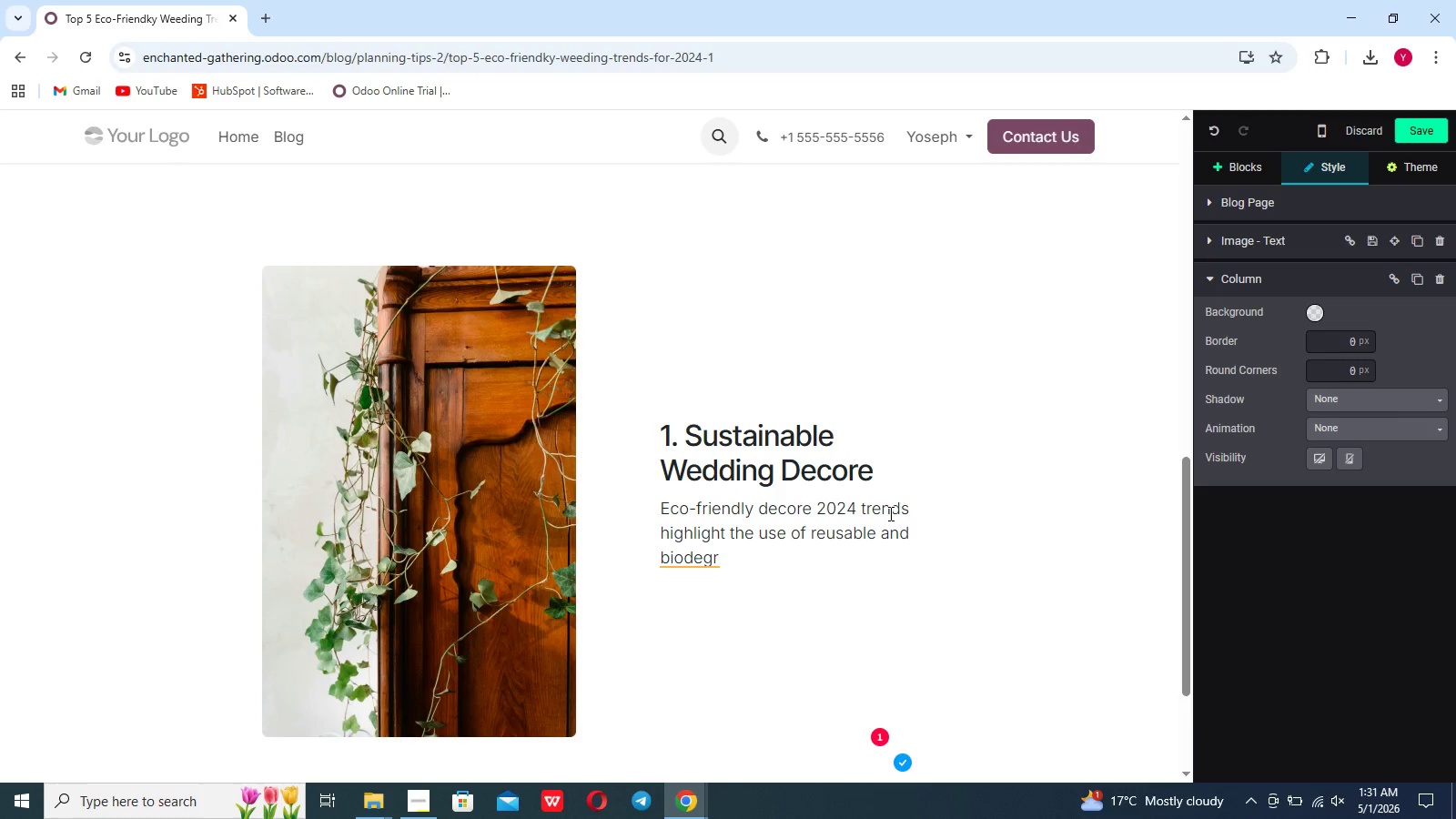 
wait(5.42)
 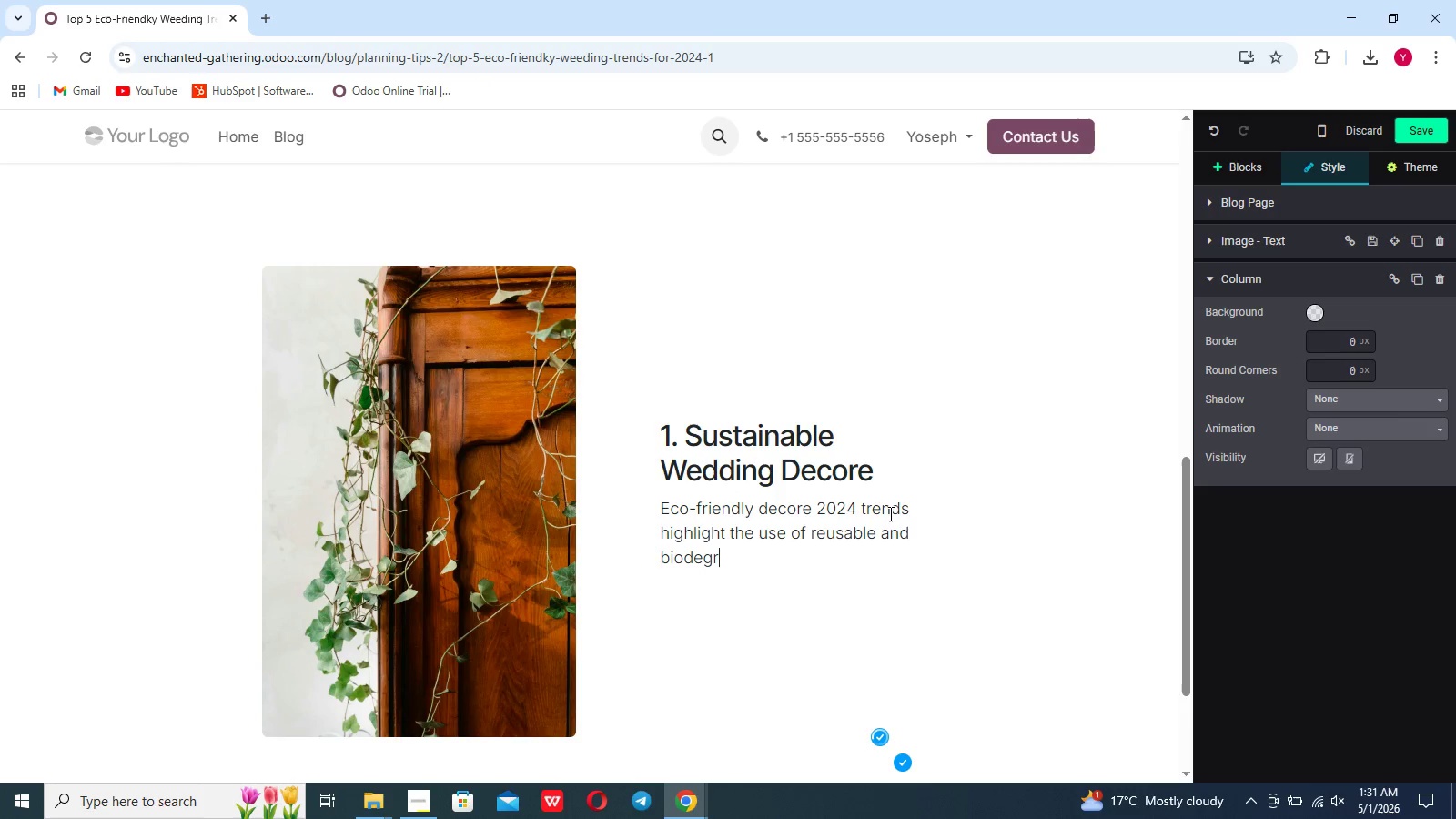 
key(Backspace)
type(rad)
 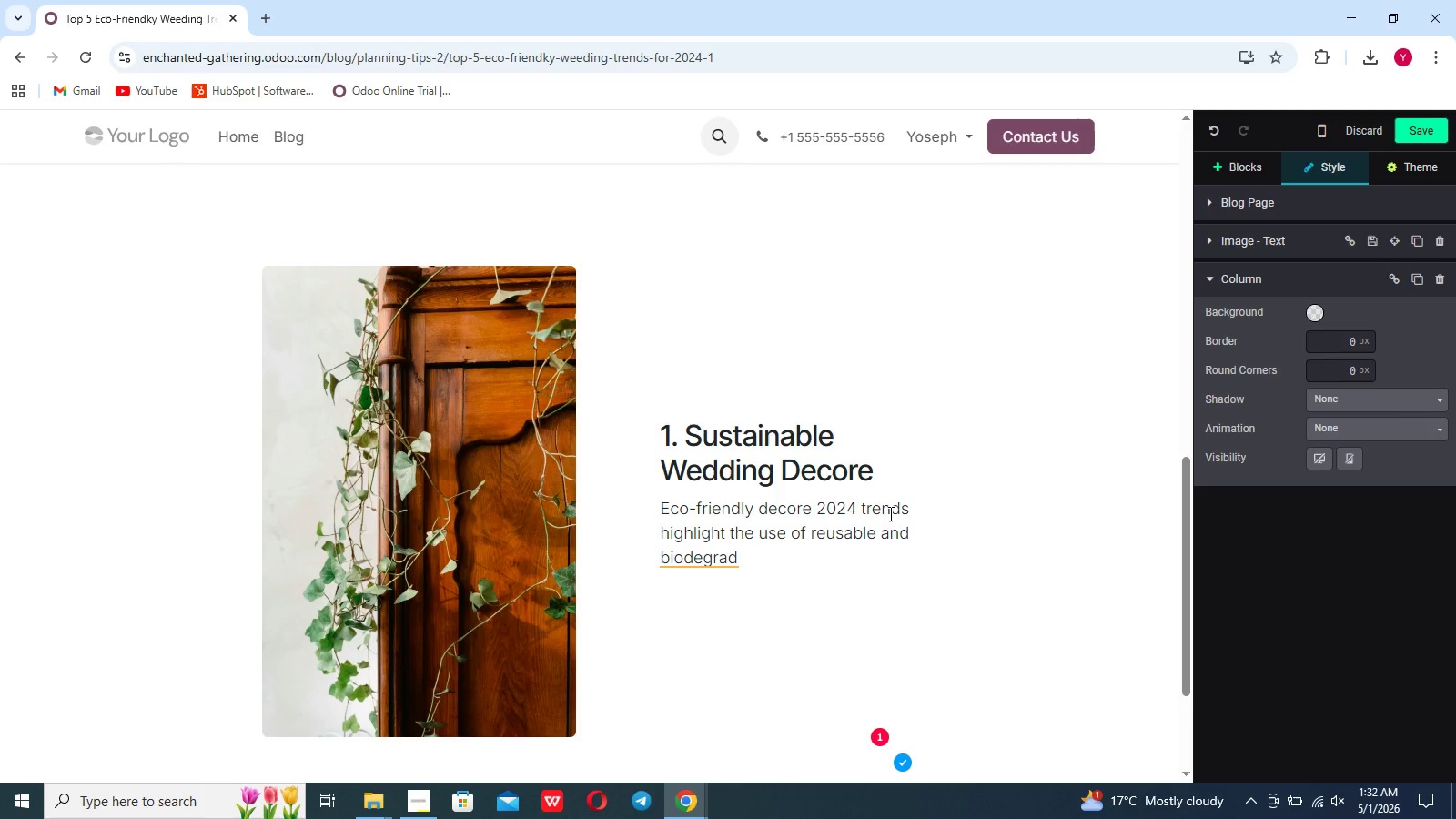 
wait(5.3)
 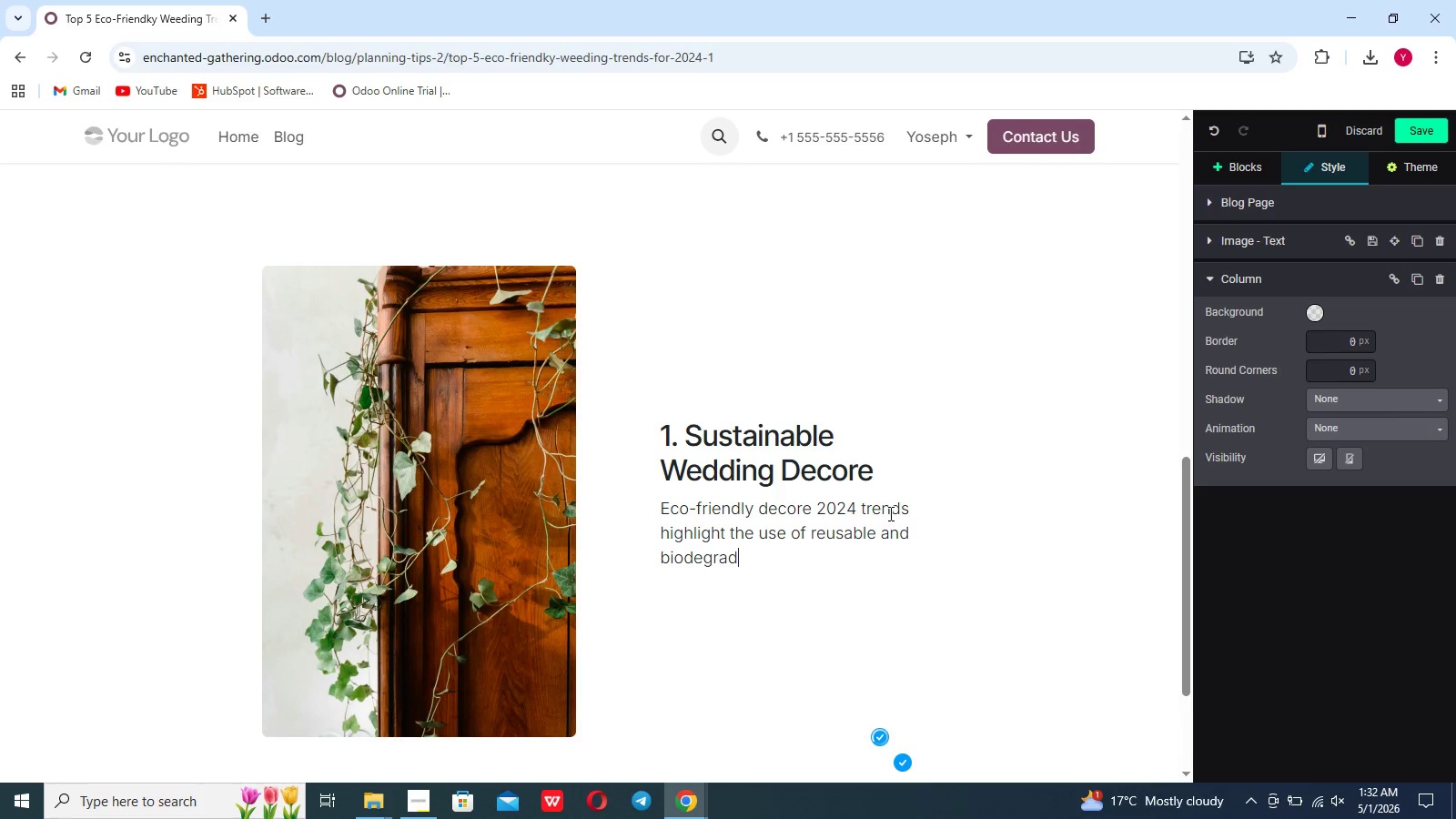 
type(able materials.)
 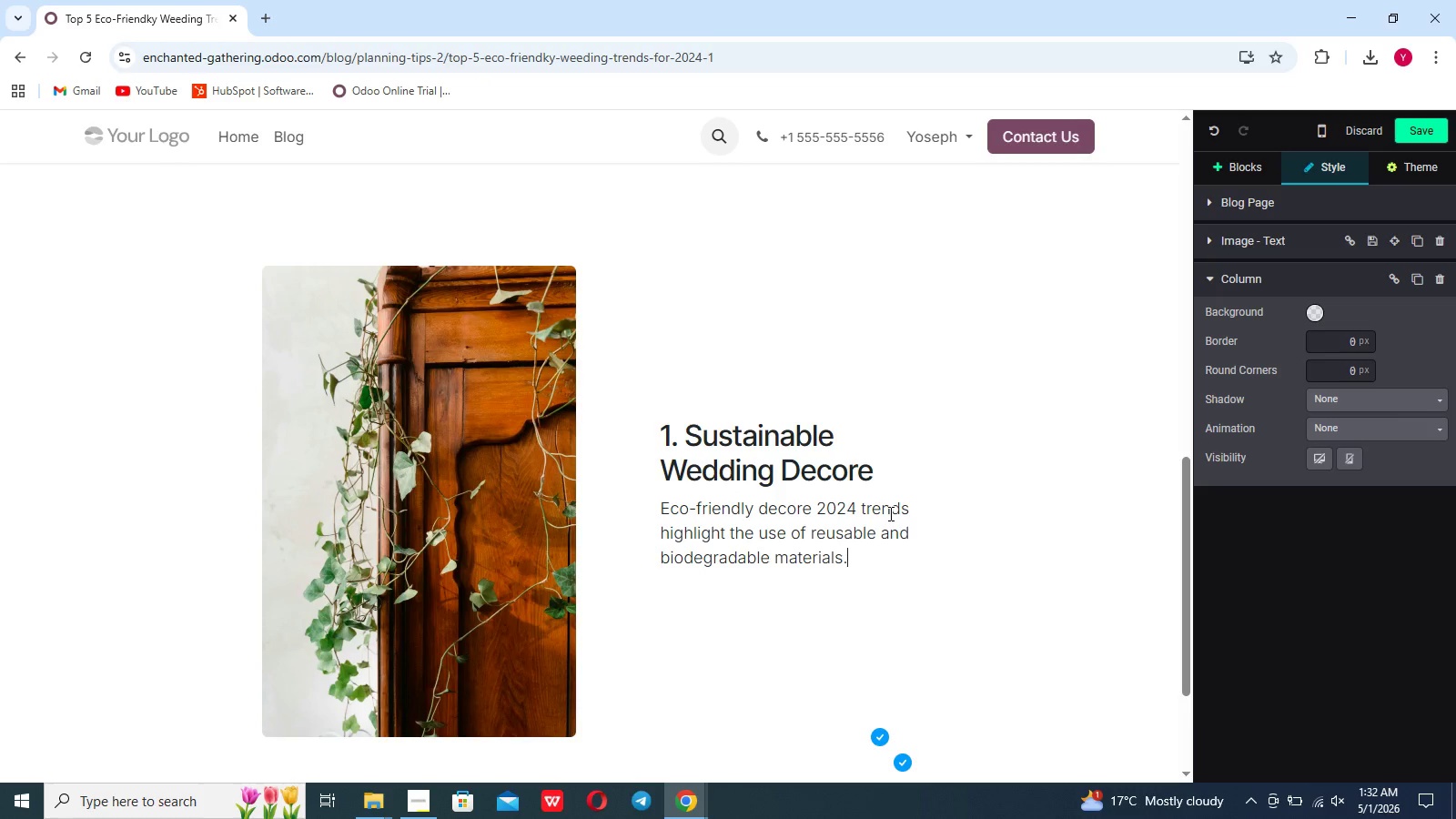 
wait(6.0)
 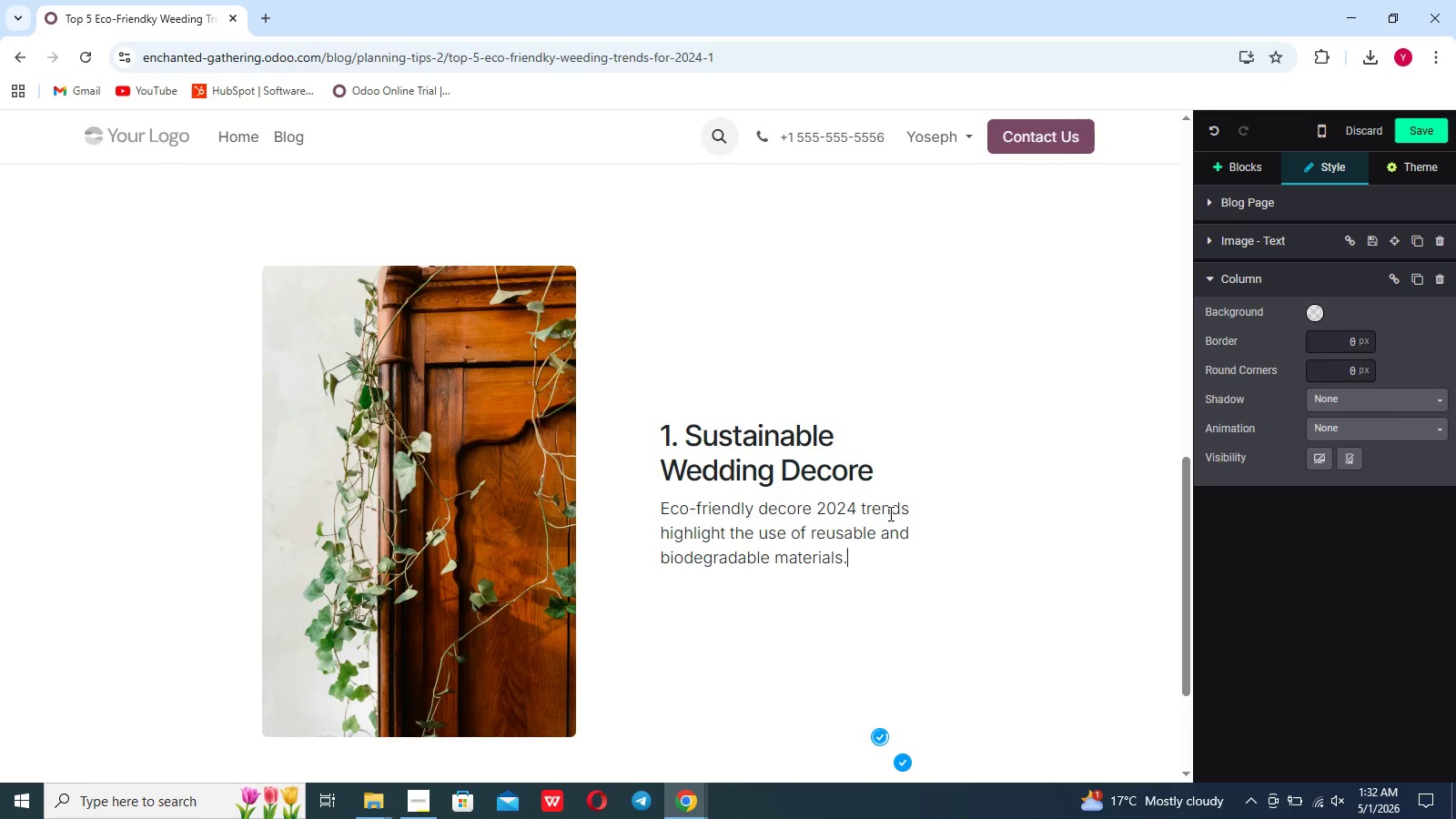 
key(Shift+Enter)
 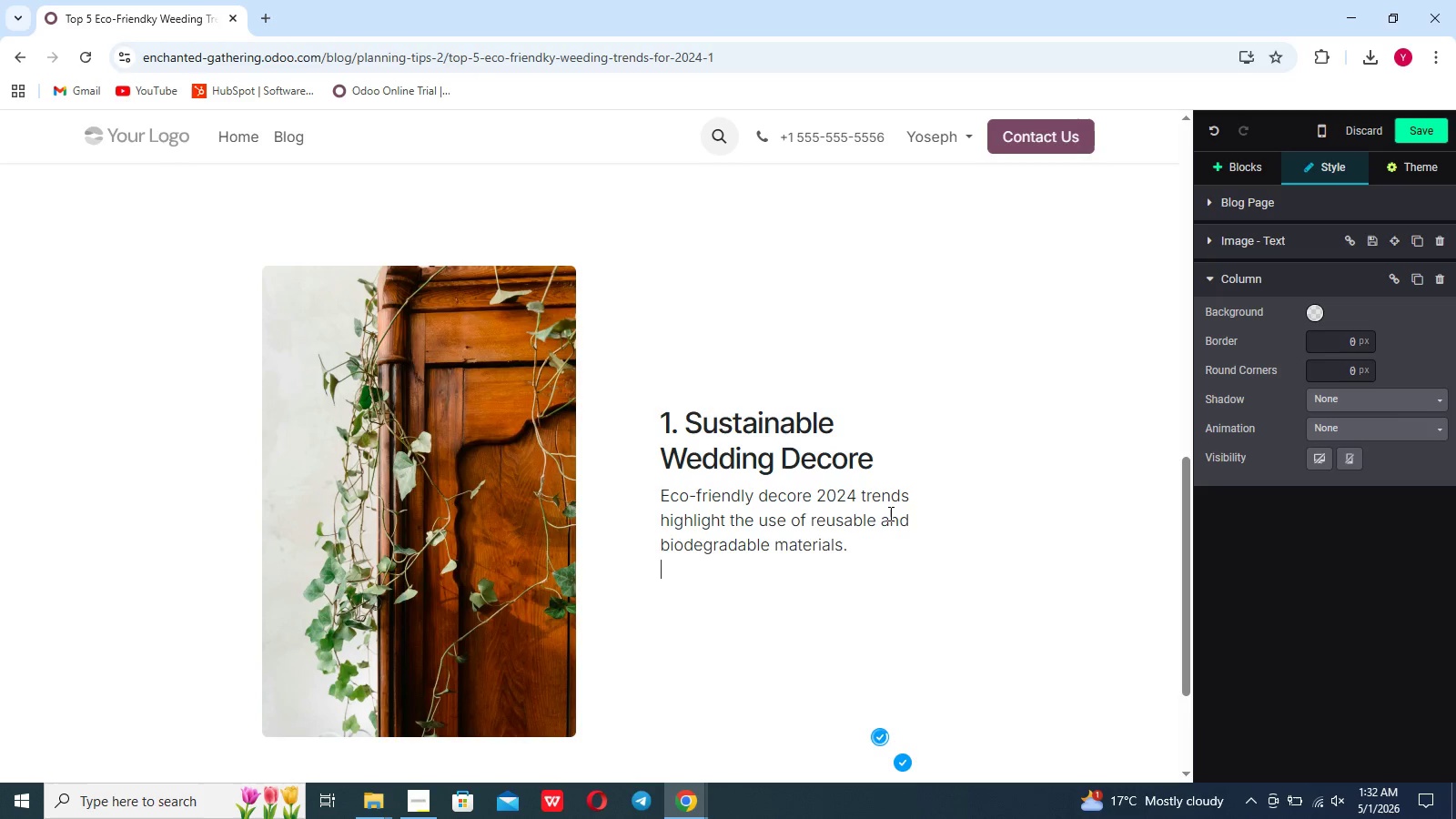 
type(COUPLES WHO ARE moving away from single-use decorato)
key(Backspace)
type(ion)
 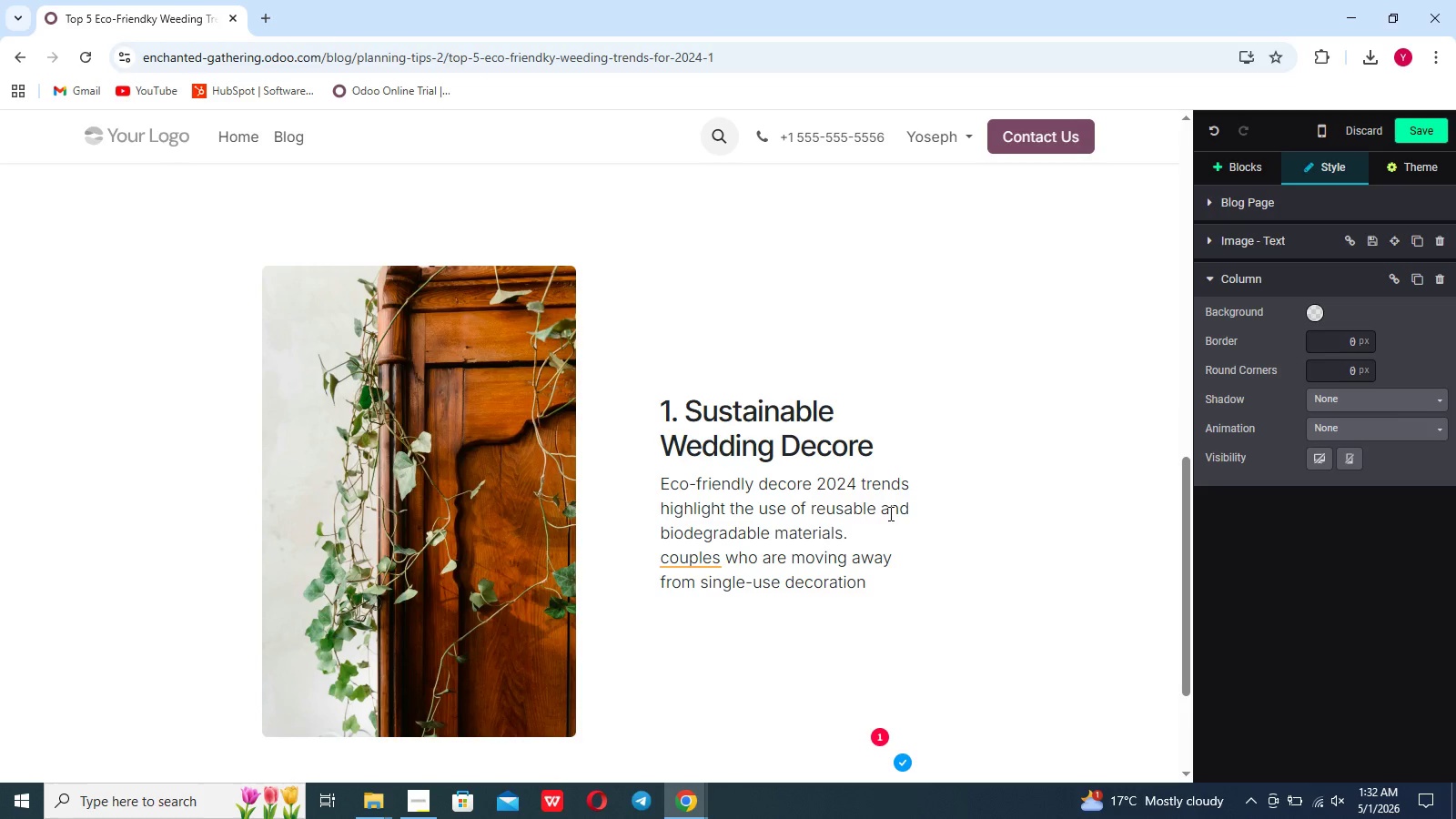 
type(s and choosing items like bamboo folding paper)
 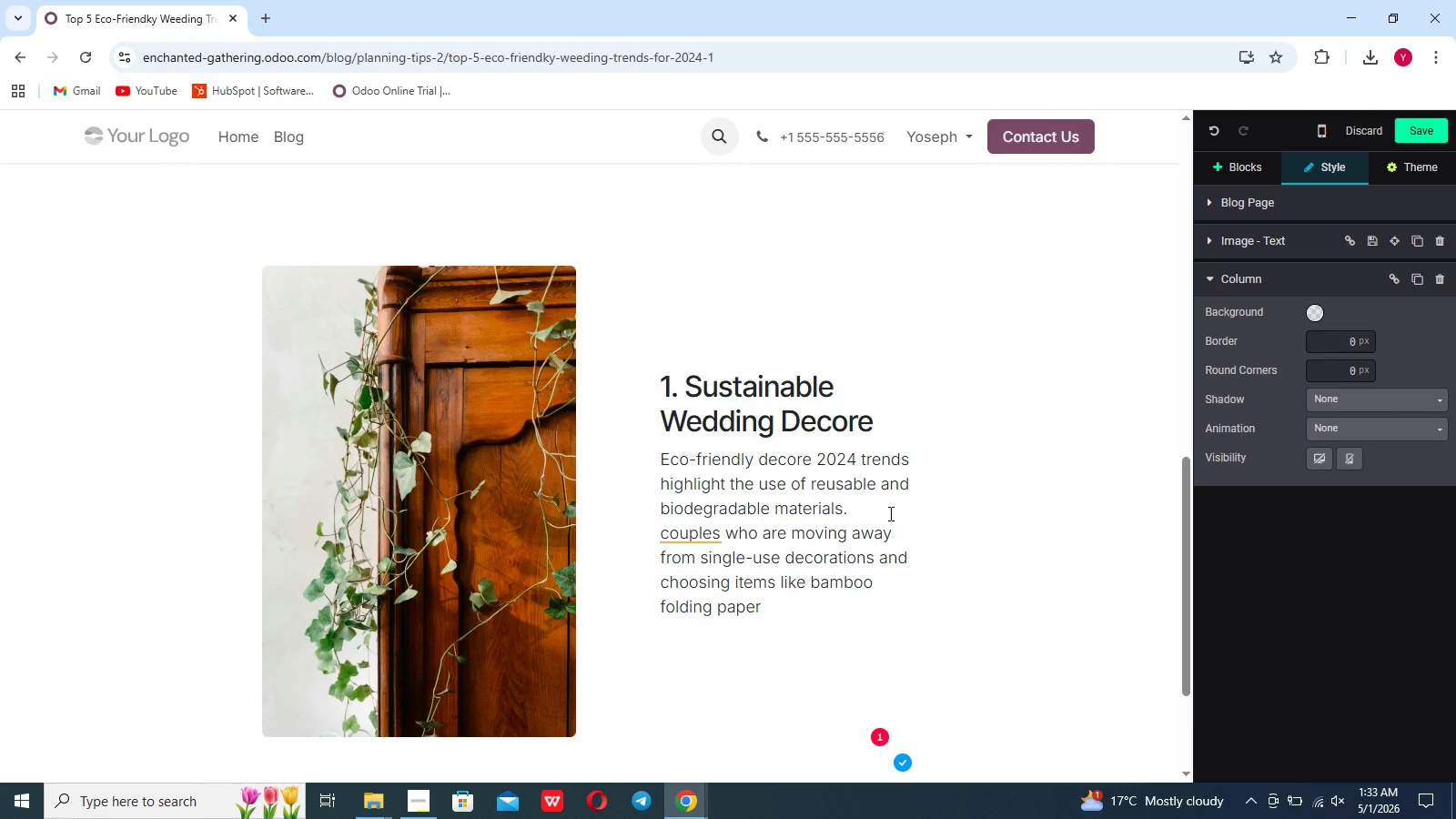 
hold_key(key=Backspace, duration=0.59)
 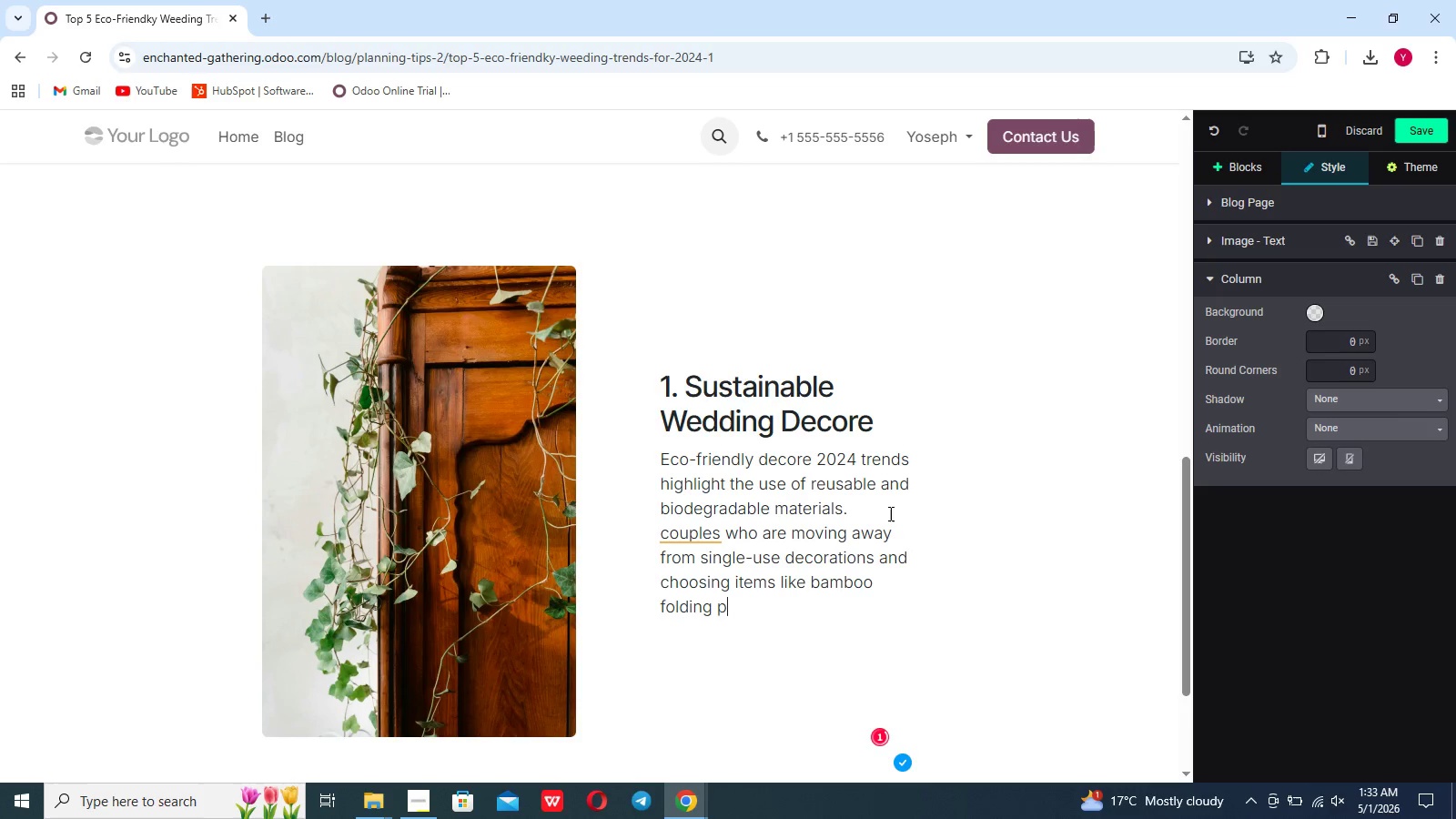 
key(Backspace)
type(chairs and reclaimed wood banquet tebles)
 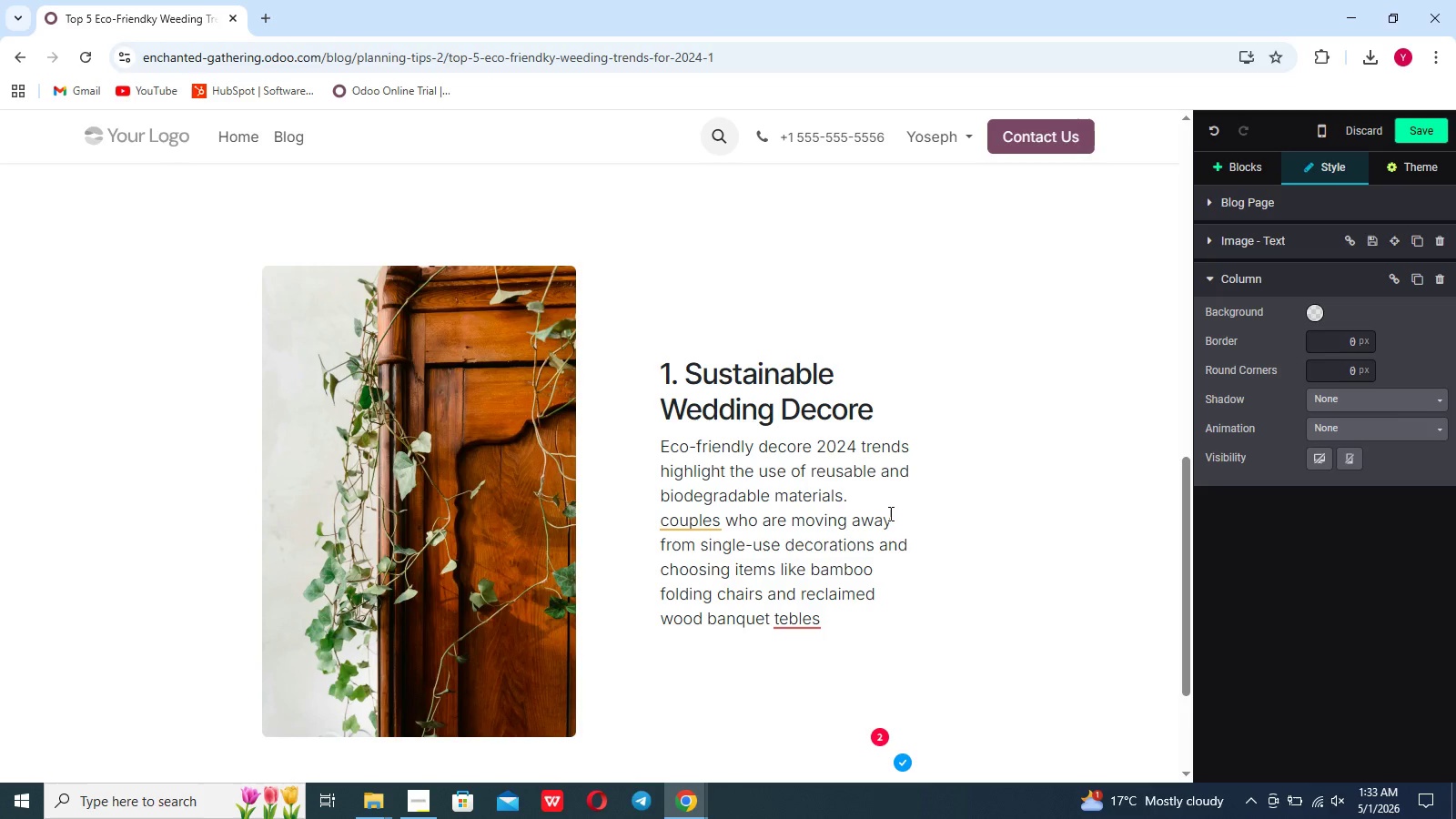 
hold_key(key=Backspace, duration=0.56)
 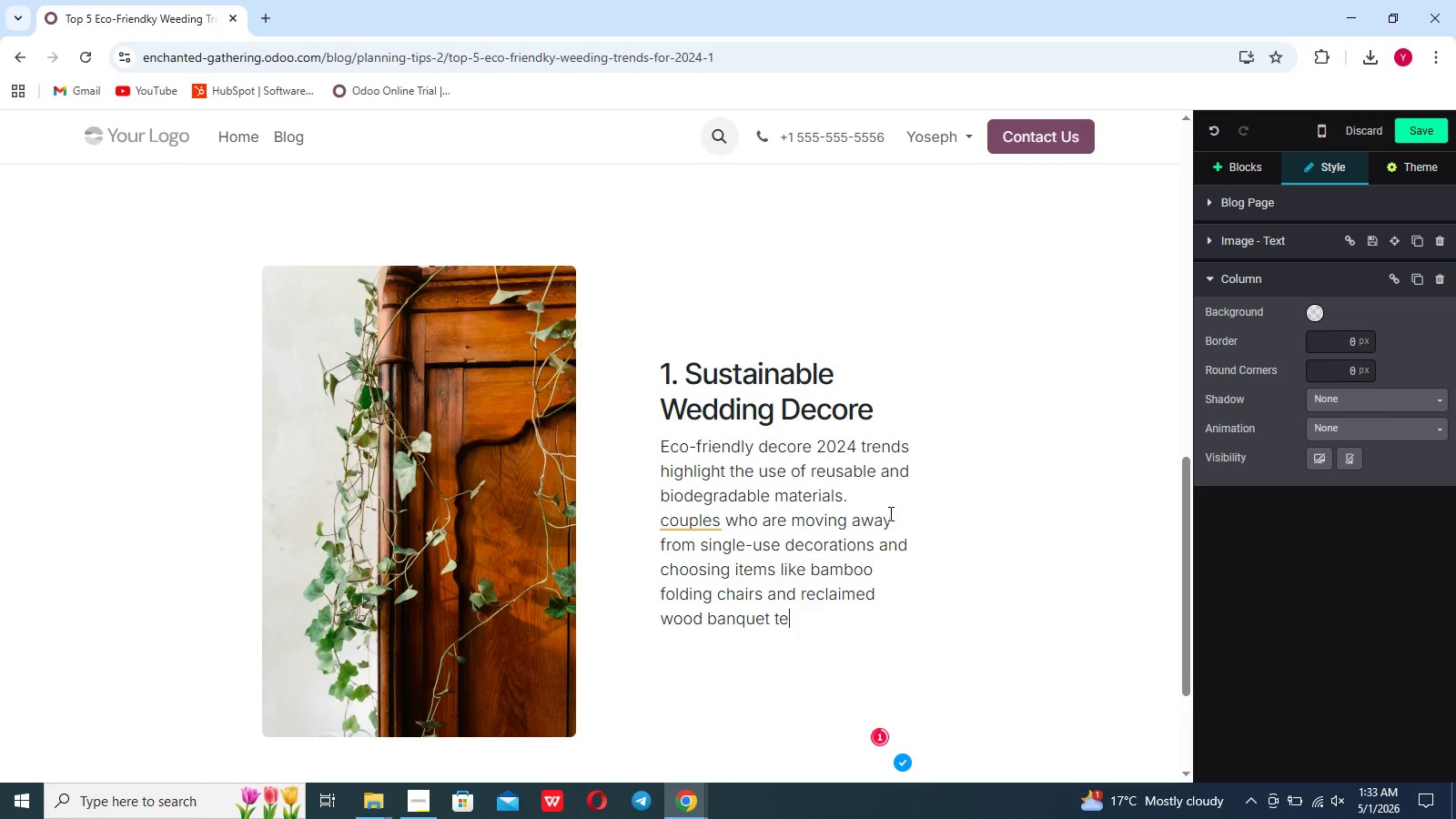 
key(Backspace)
type(ables,these options are)
 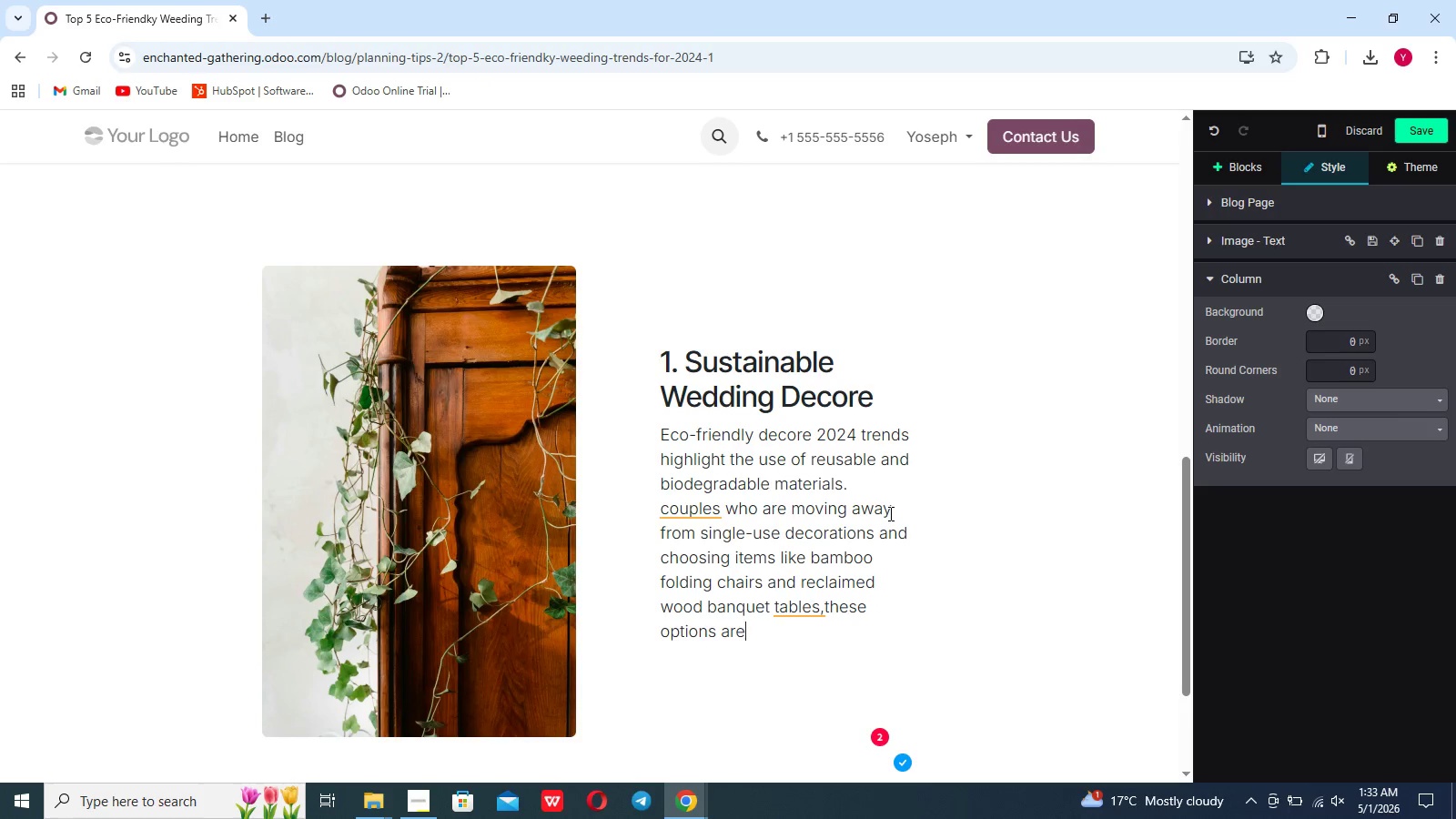 
key(Backspace)
key(Backspace)
key(Backspace)
type(not only create a rustic and elegant atmos)
 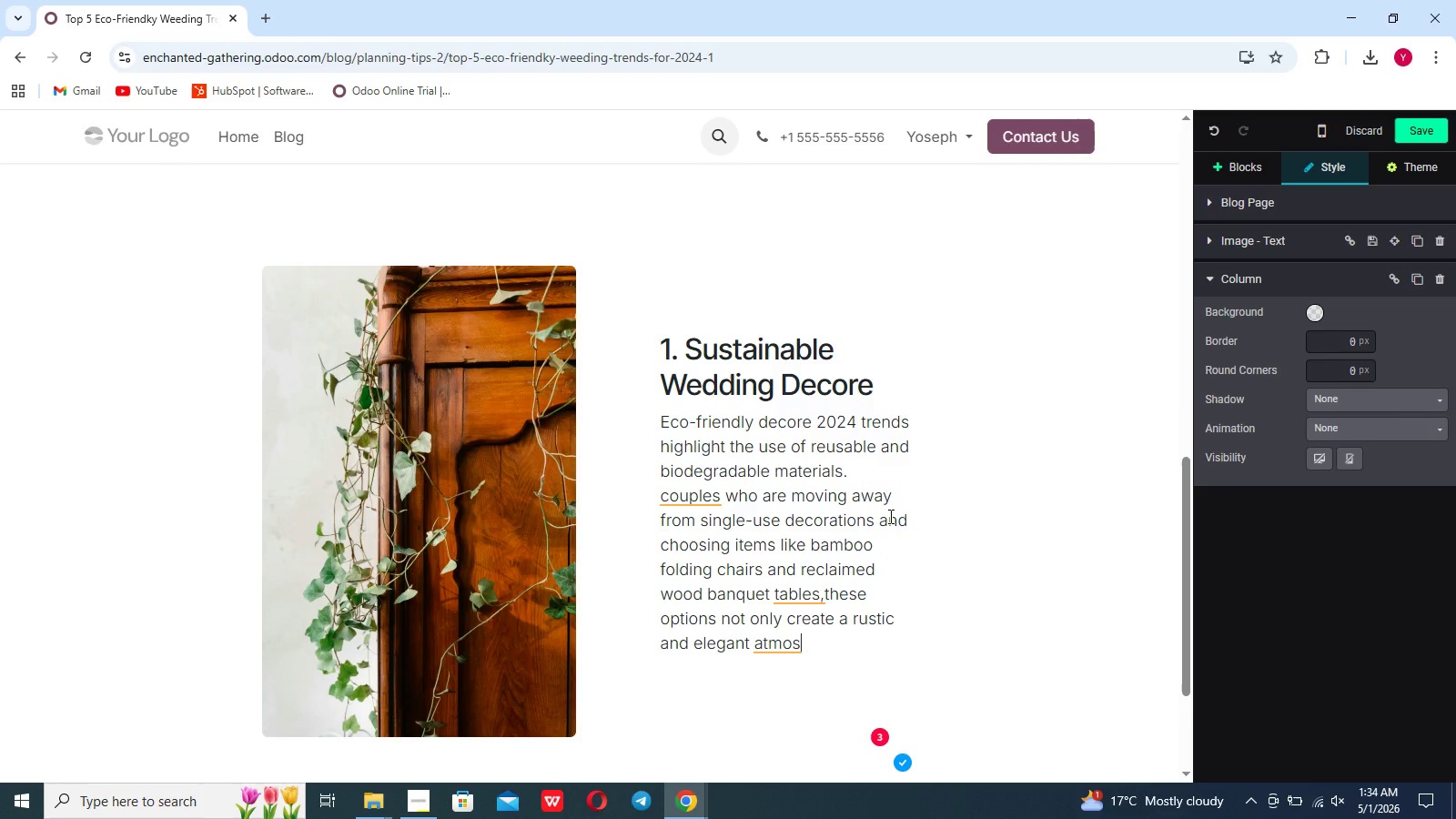 
type(phere but also sognificantly reduce waste and environmental impact)
 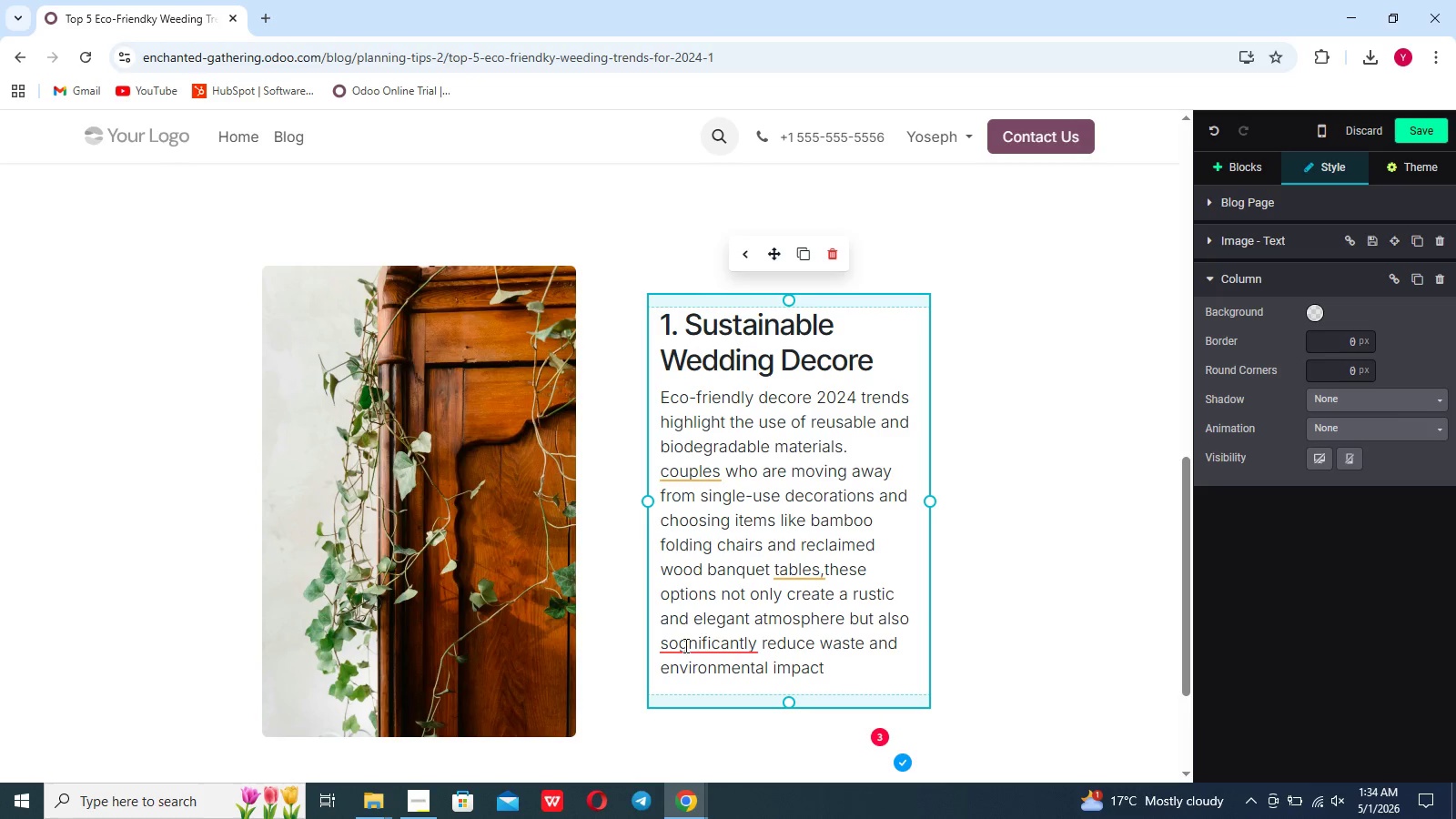 
left_click([698, 647])
 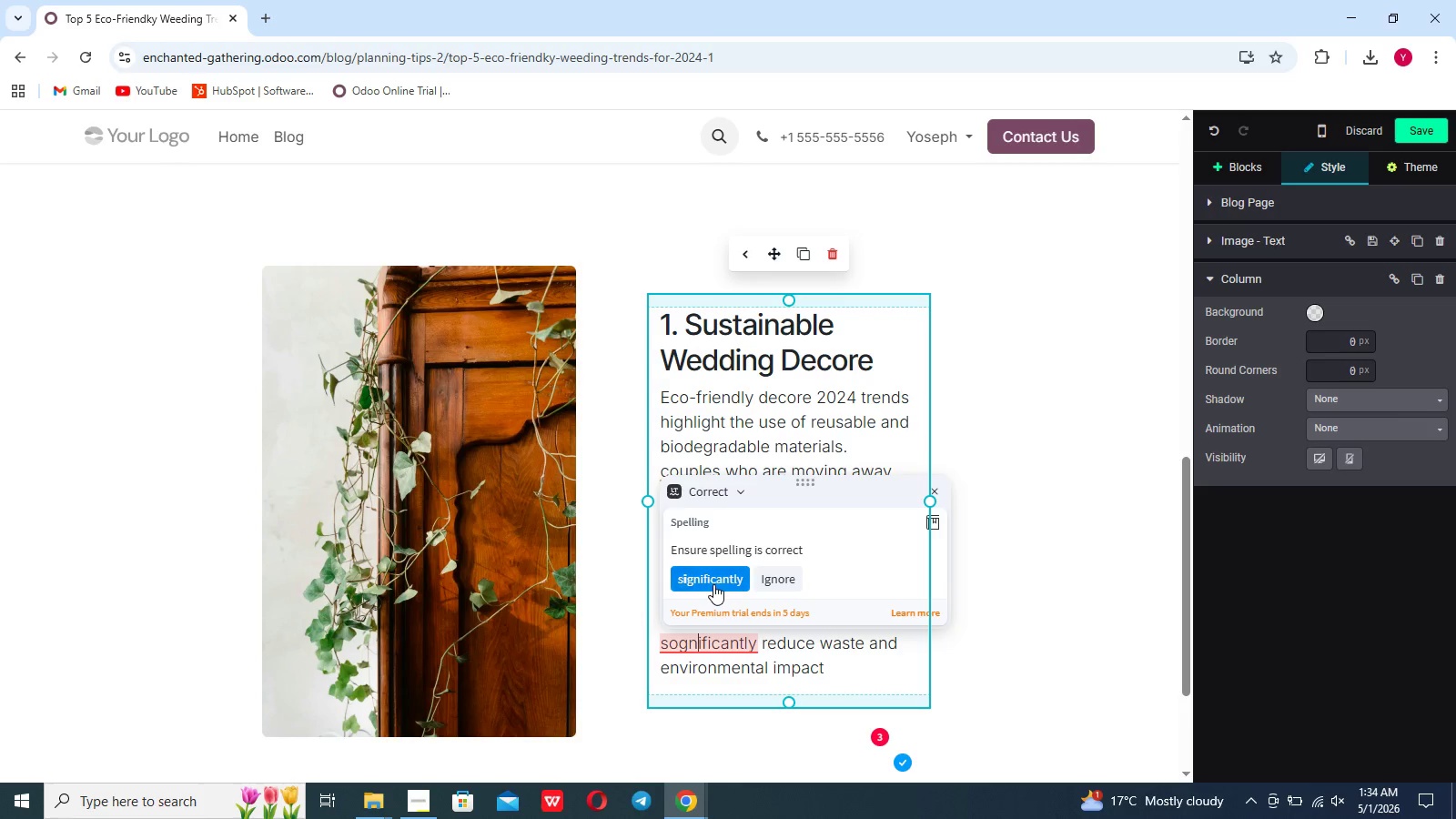 
left_click([713, 583])
 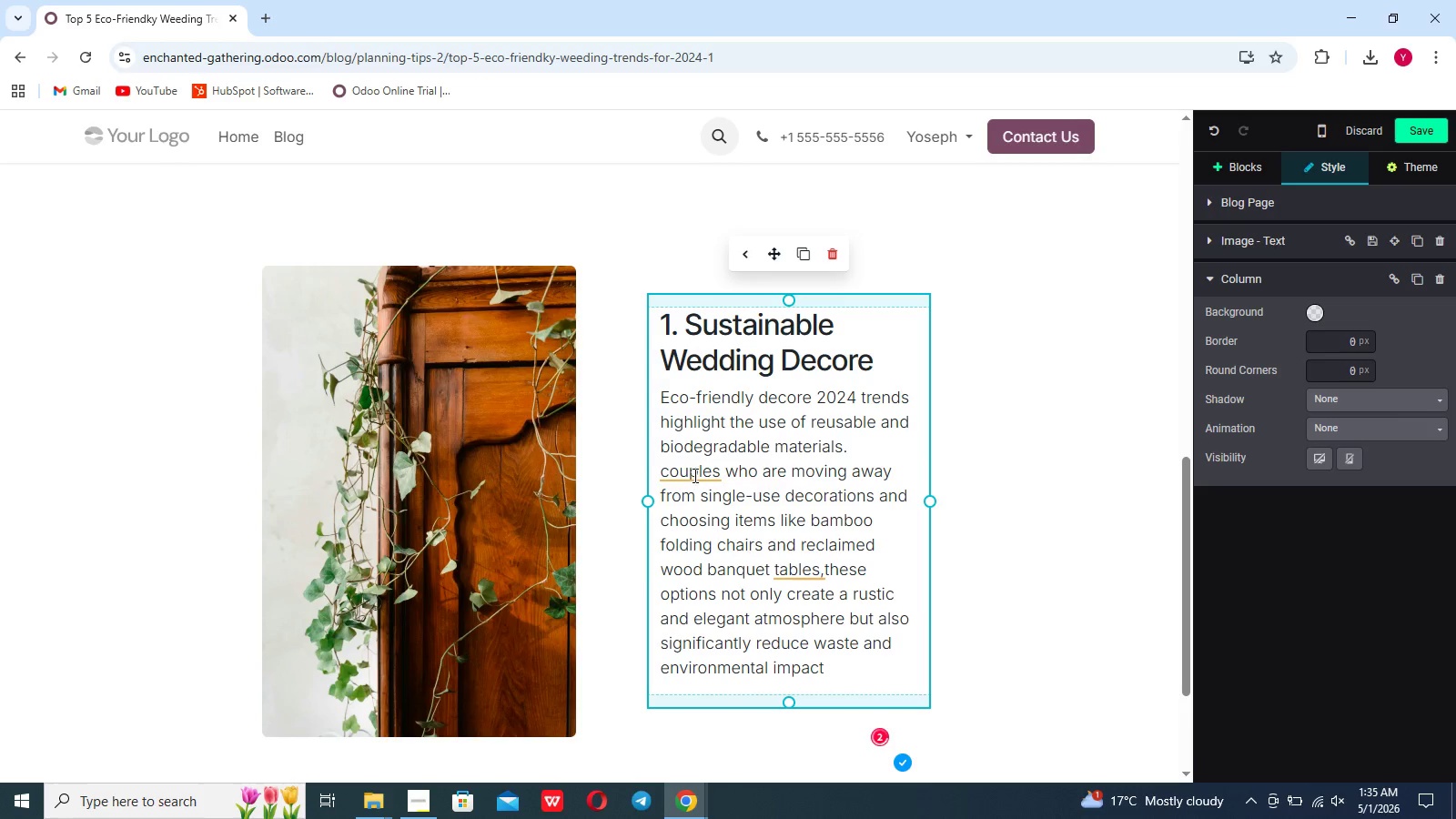 
left_click([693, 475])
 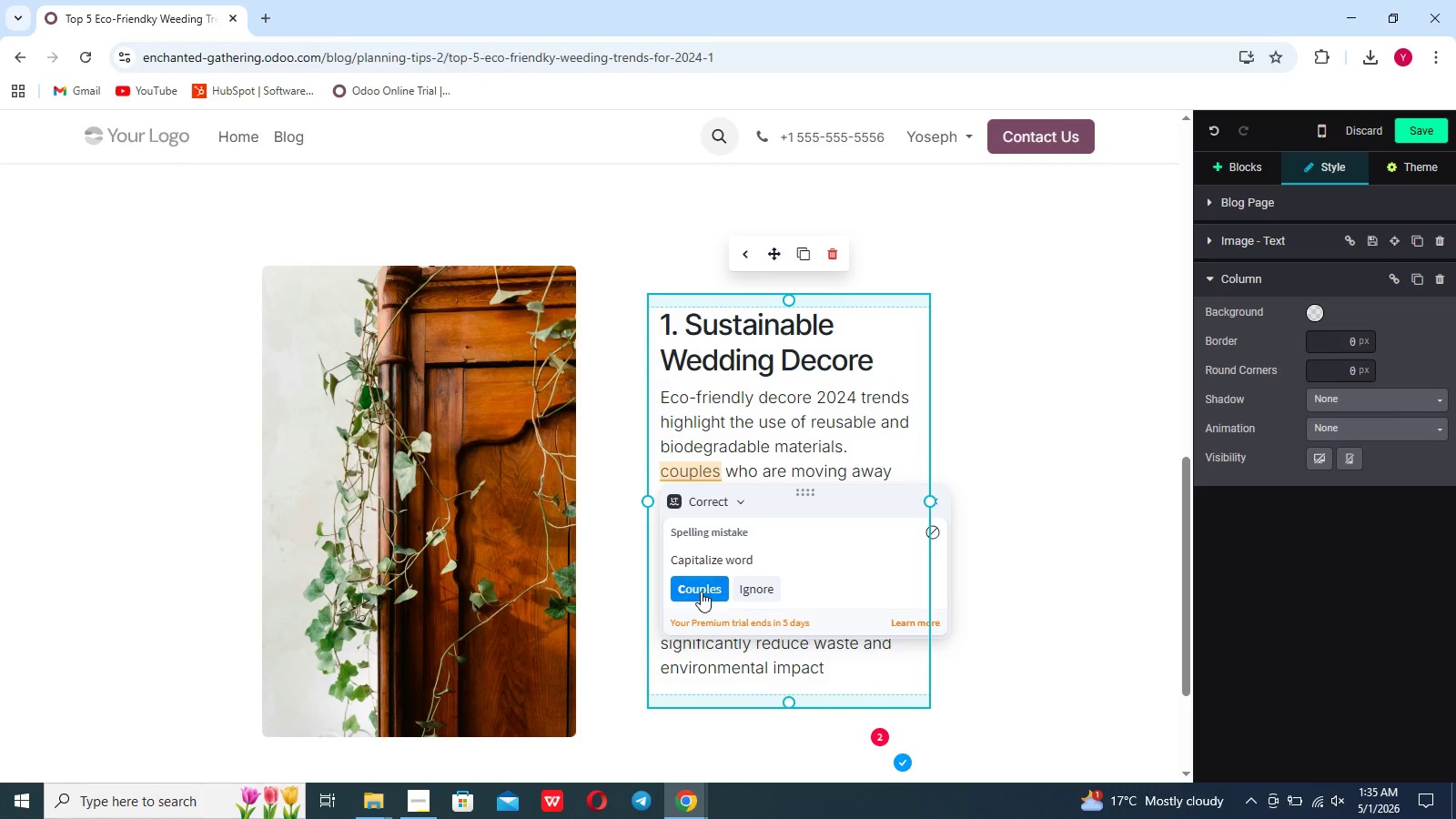 
left_click([701, 592])
 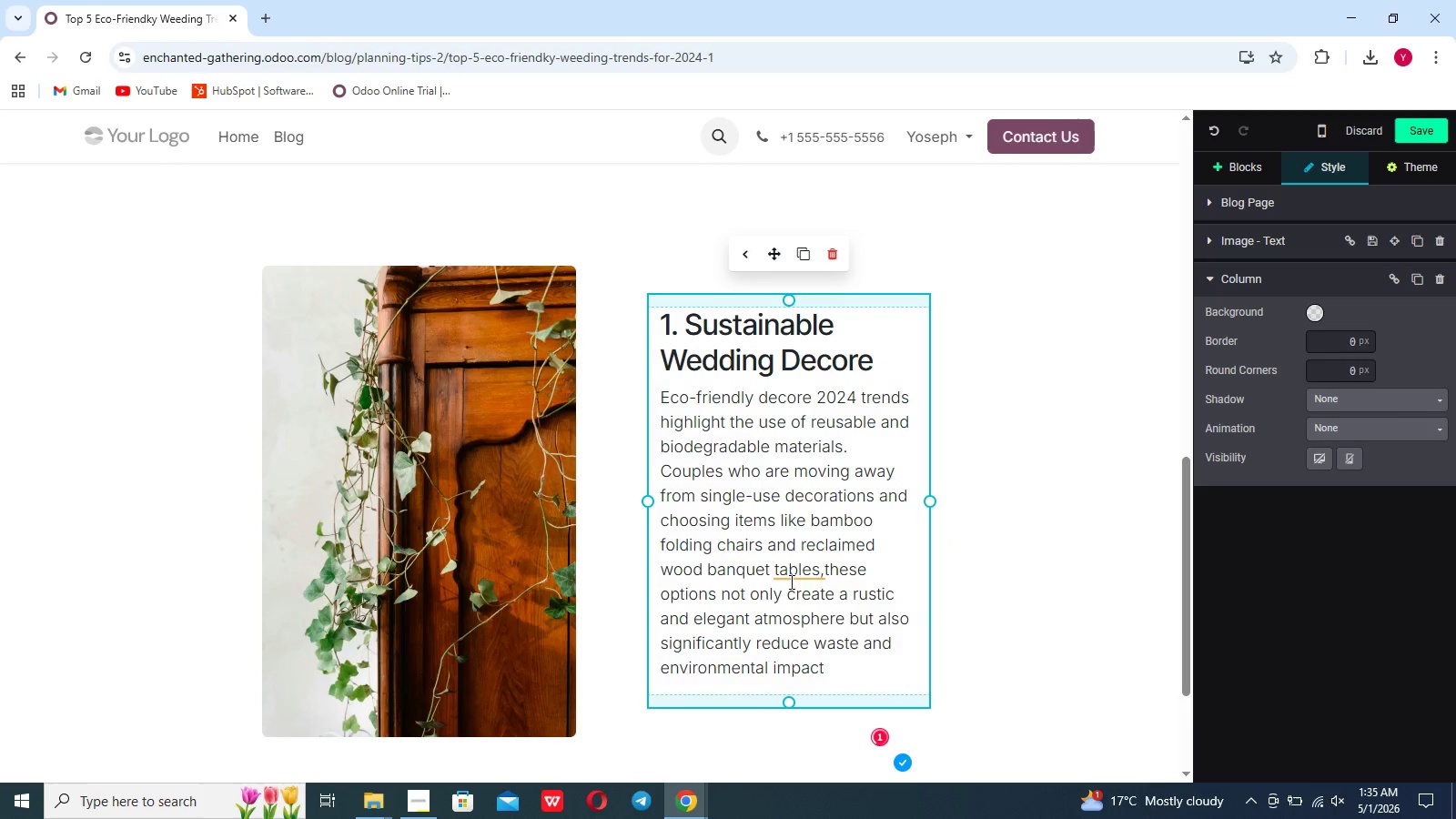 
left_click([794, 577])
 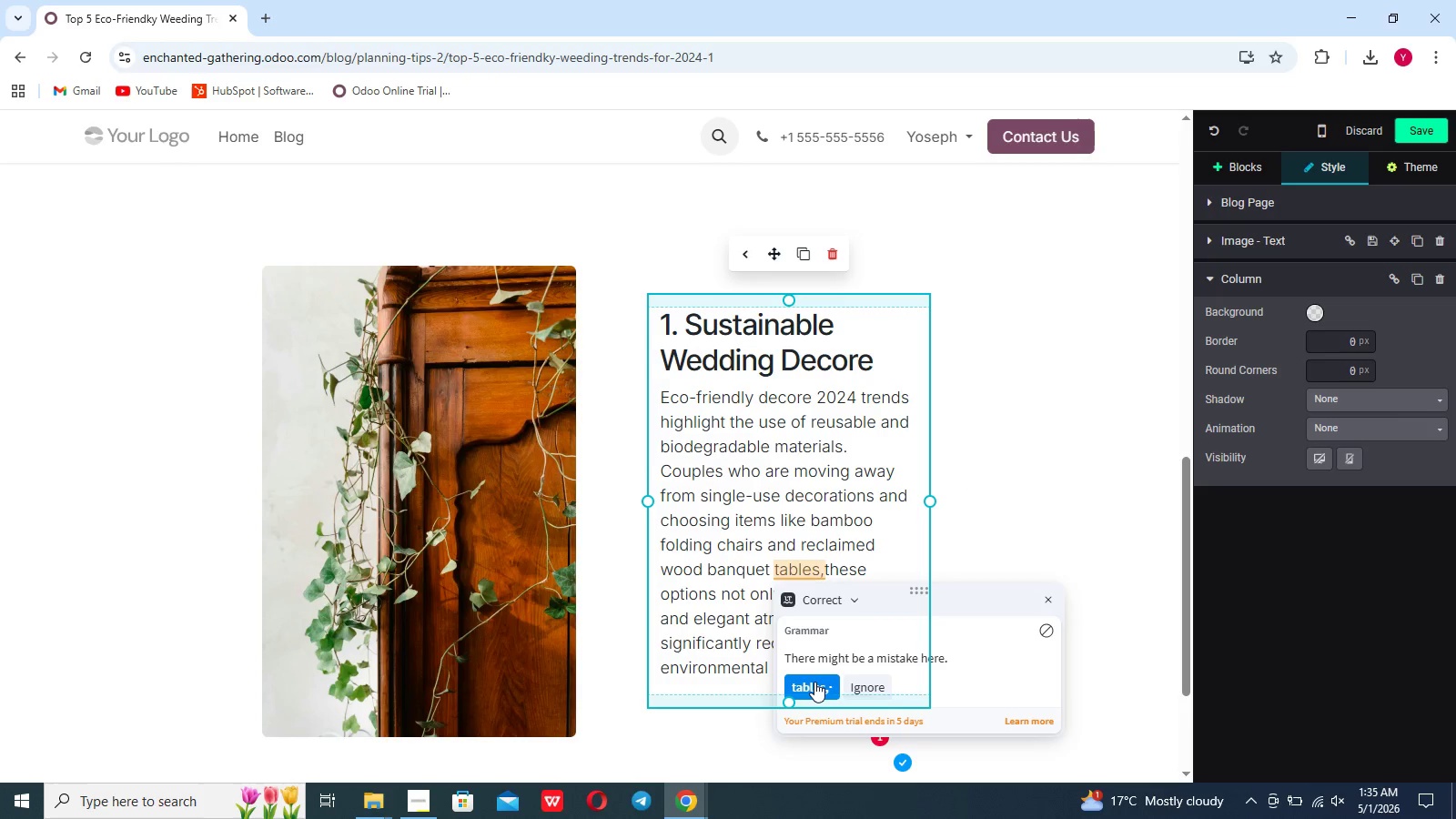 
left_click([814, 682])
 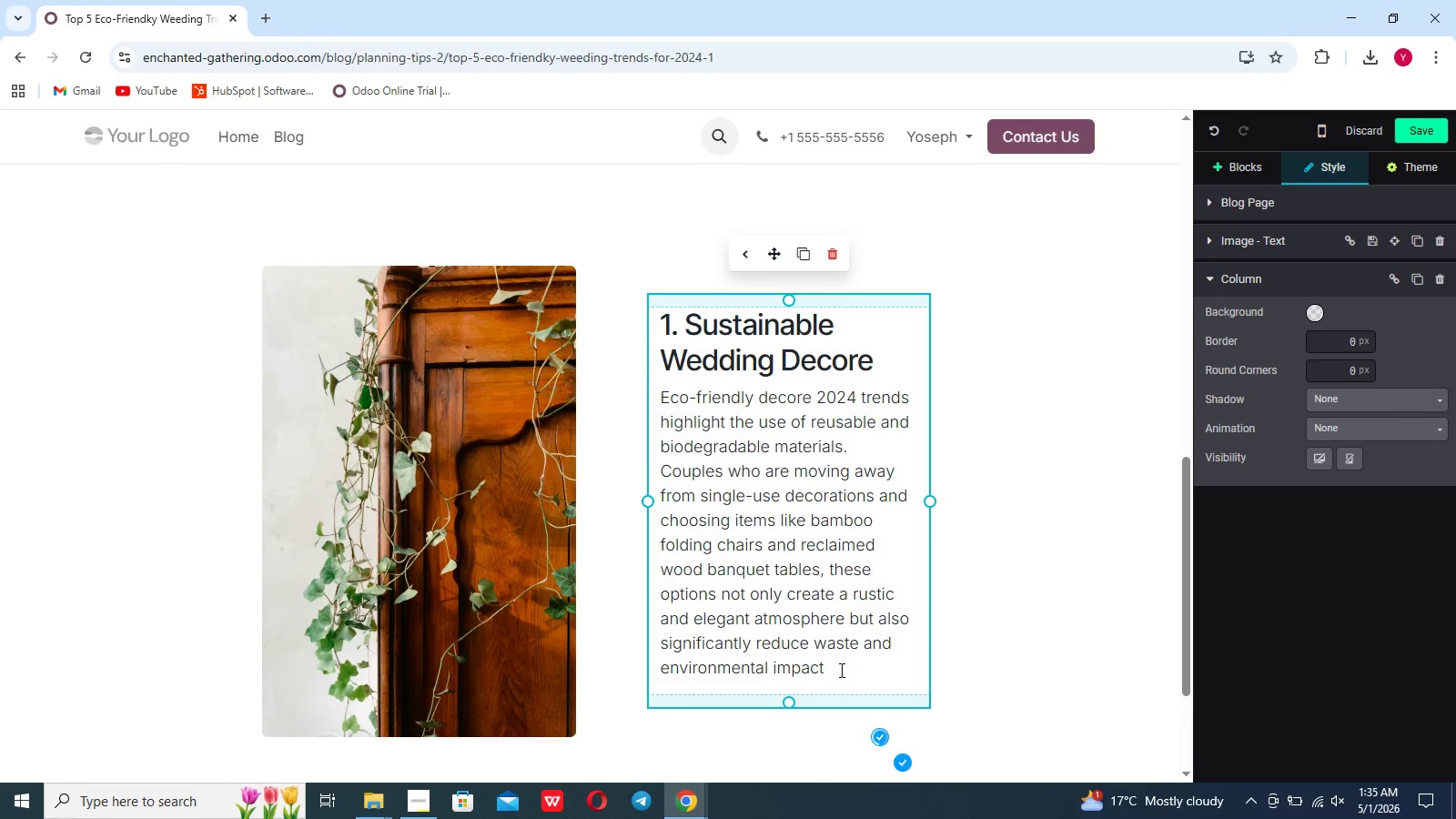 
left_click([840, 670])
 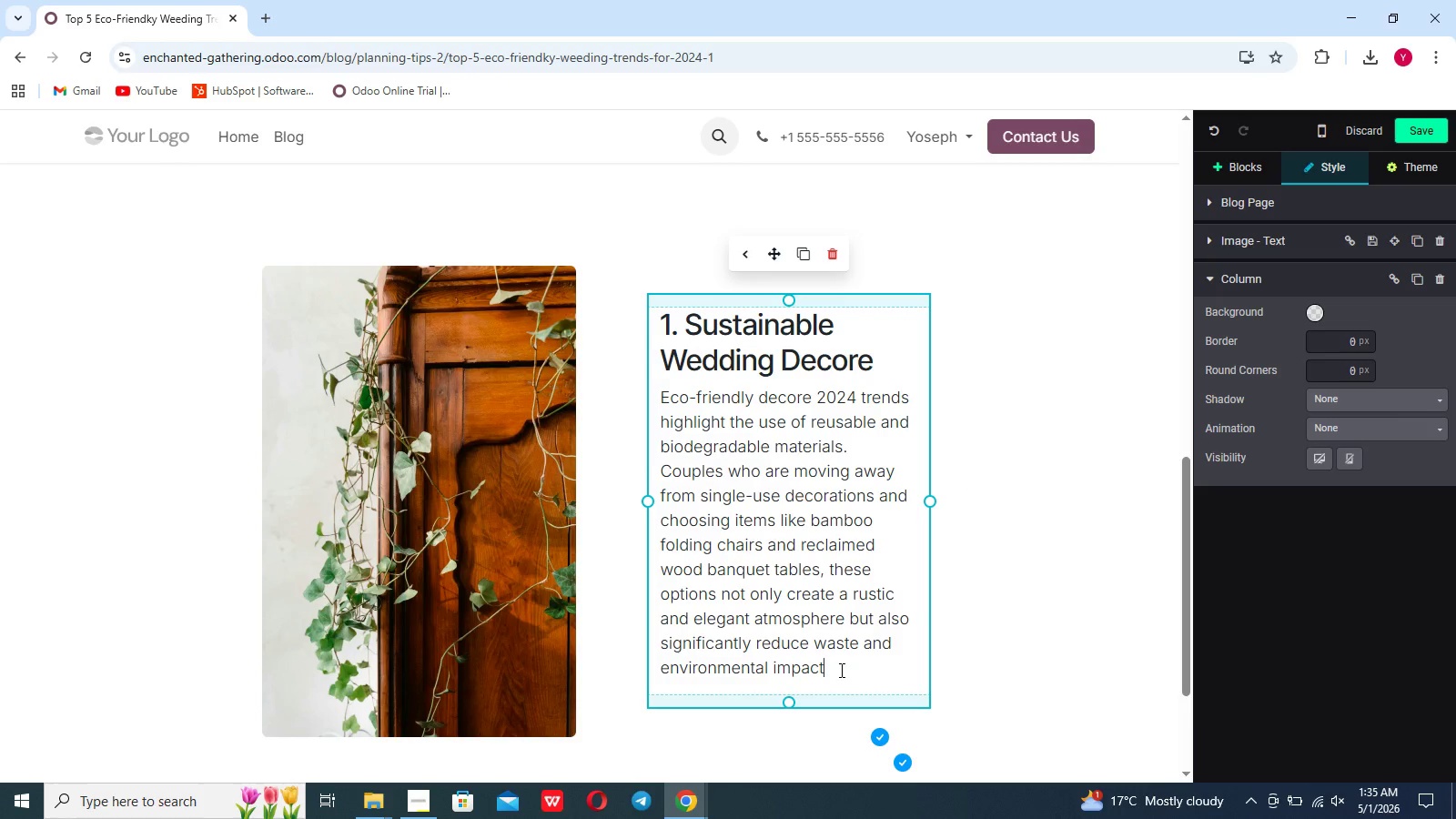 
key(Period)
 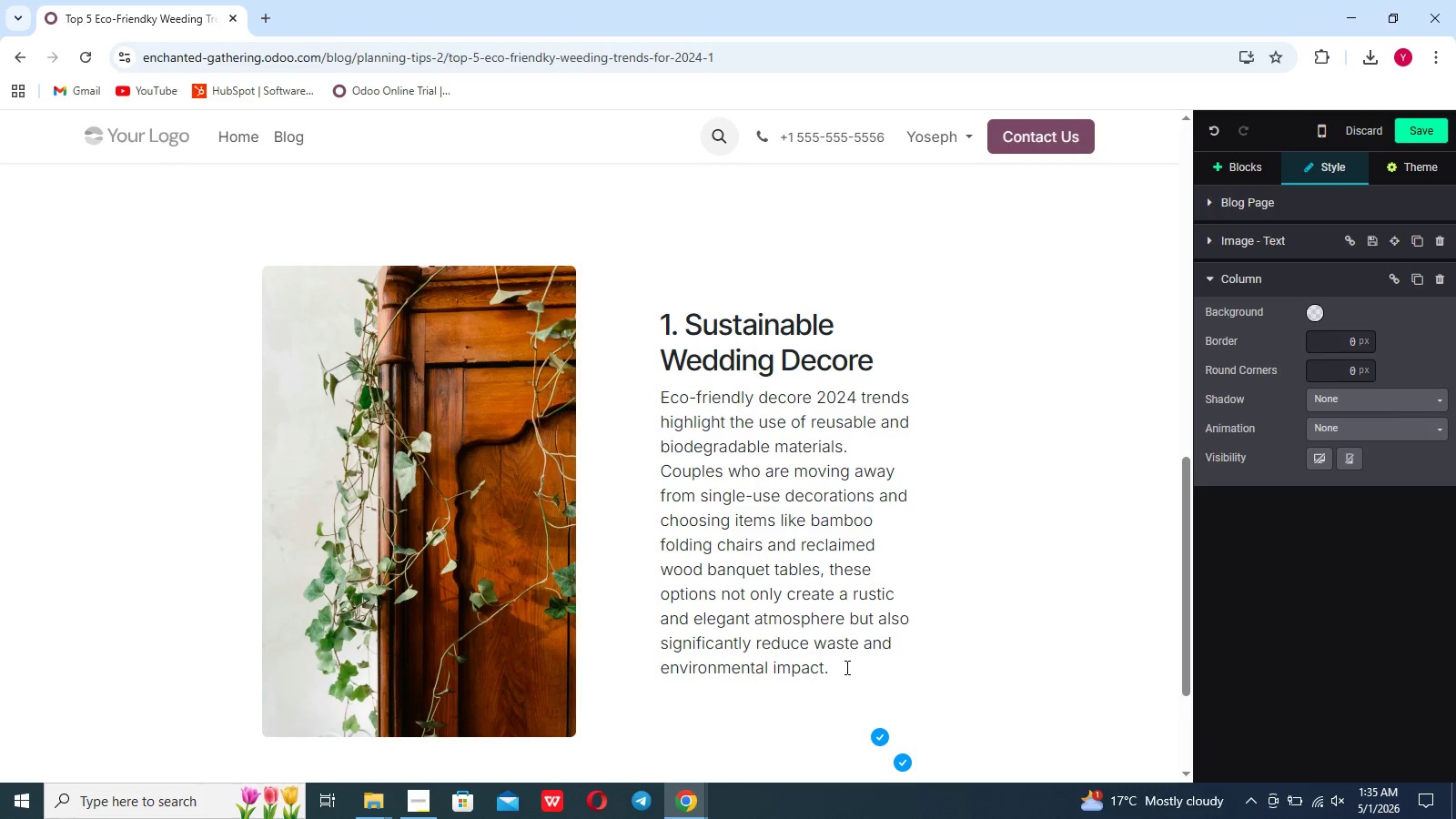 
wait(6.7)
 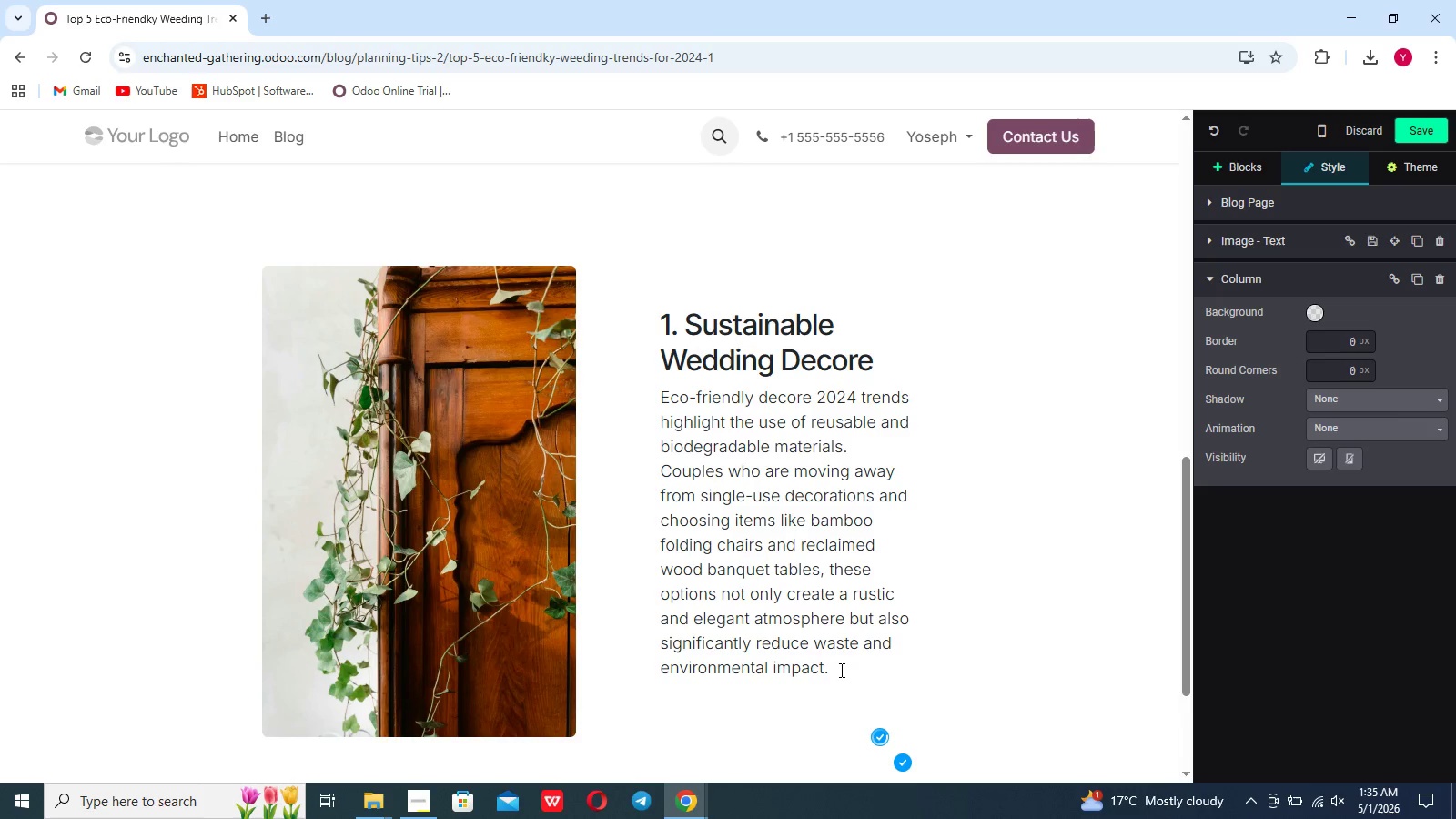 
right_click([1242, 173])
 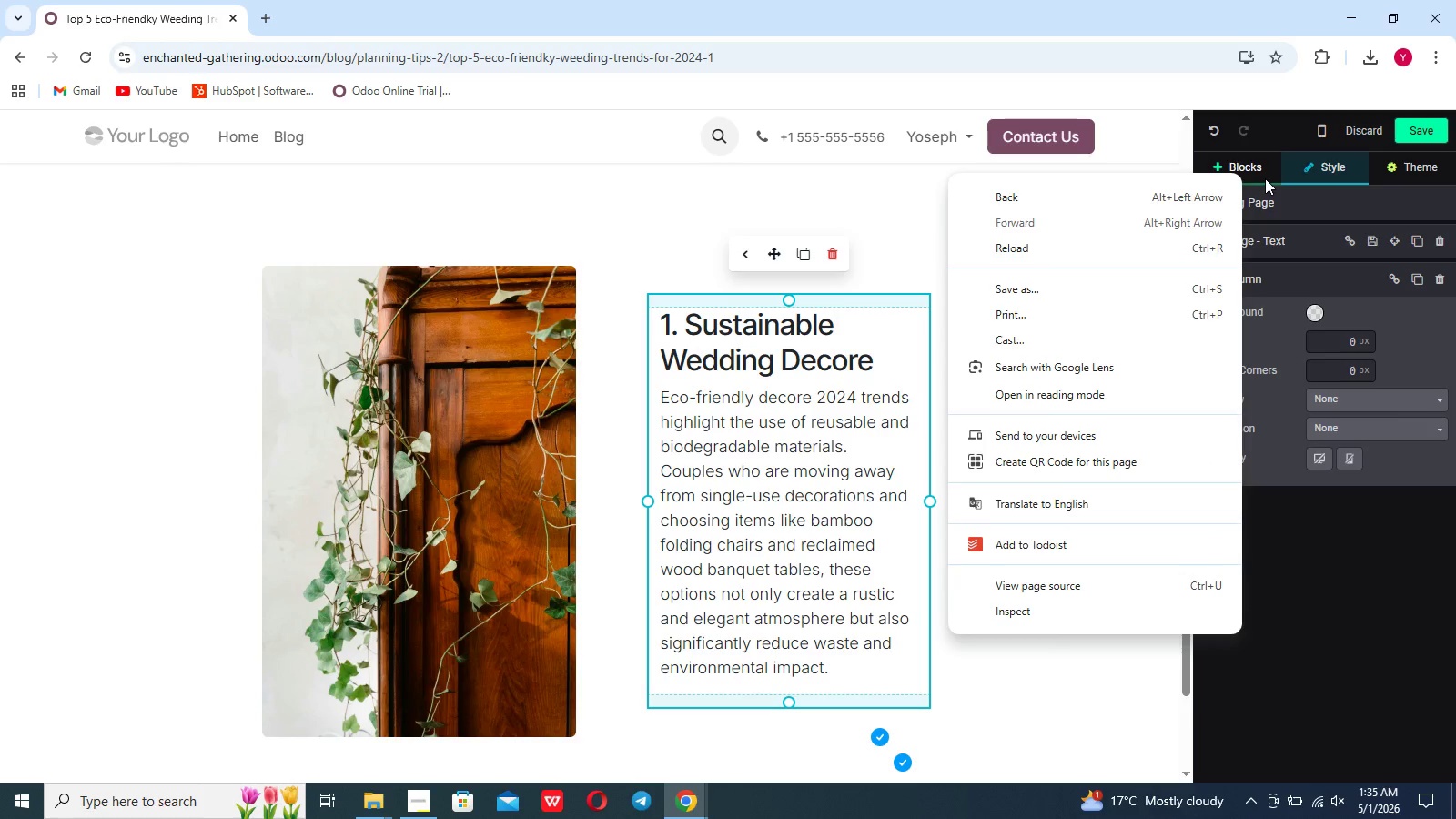 
left_click([1259, 174])
 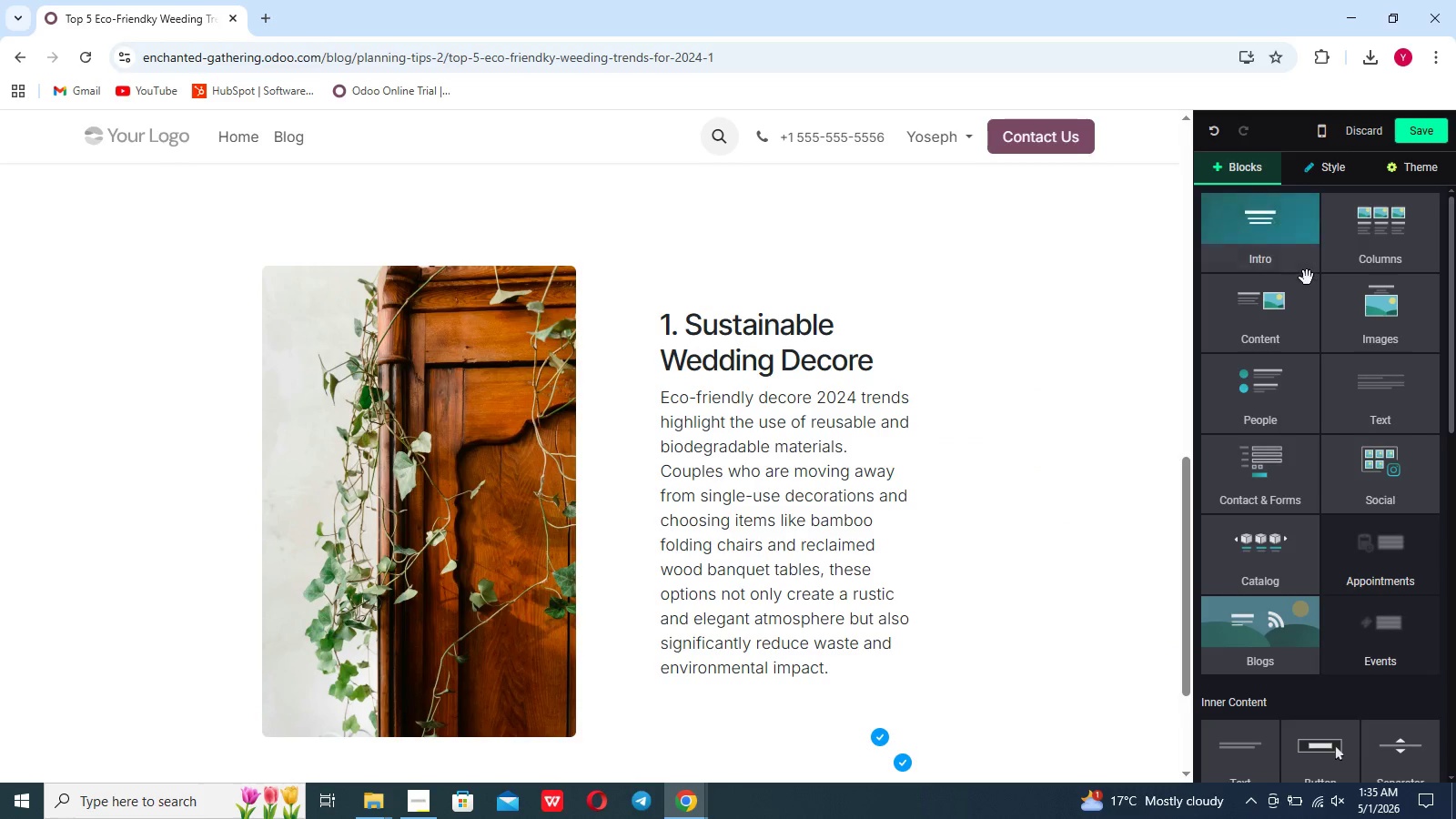 
left_click([1287, 308])
 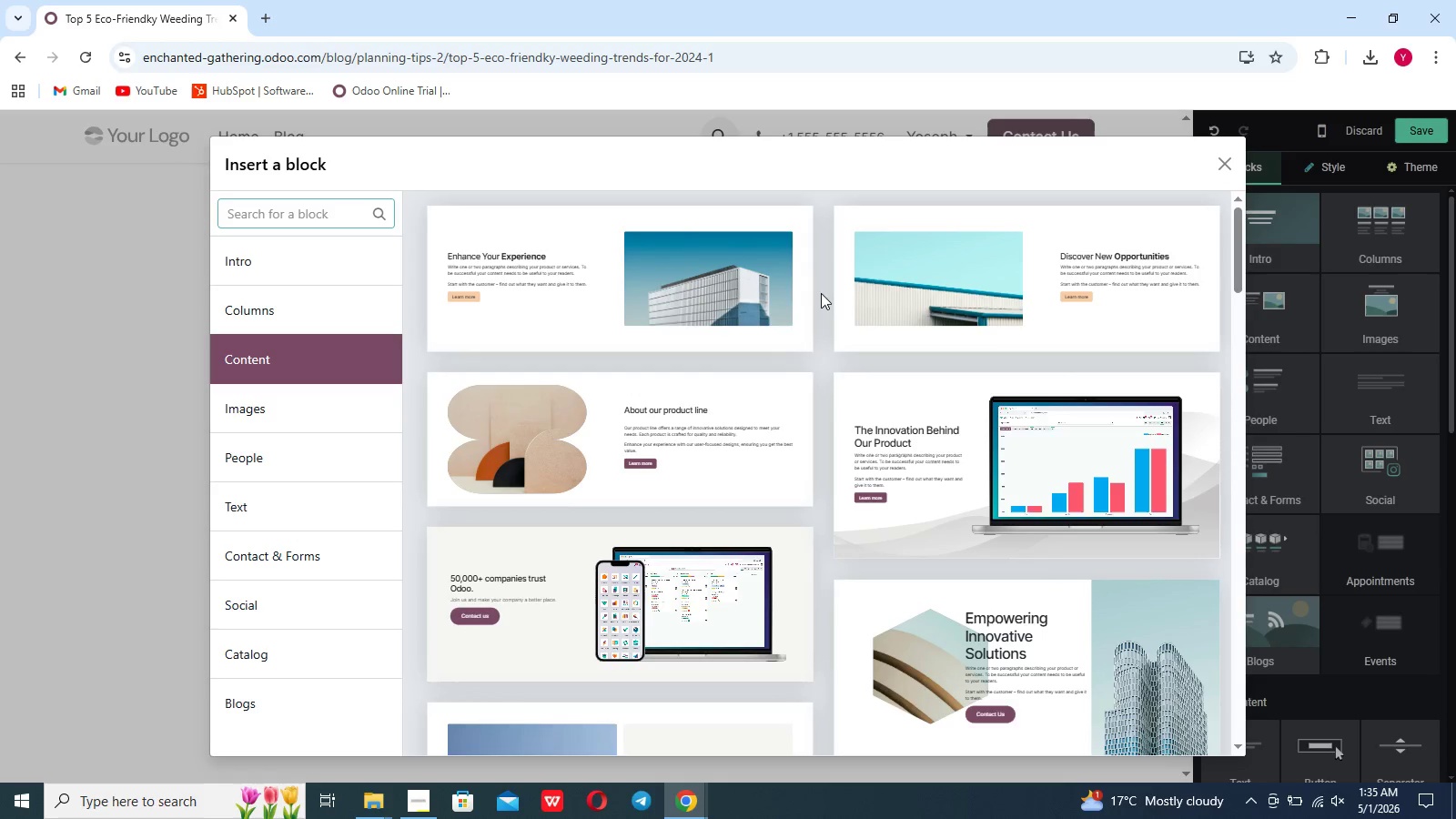 
left_click([775, 294])
 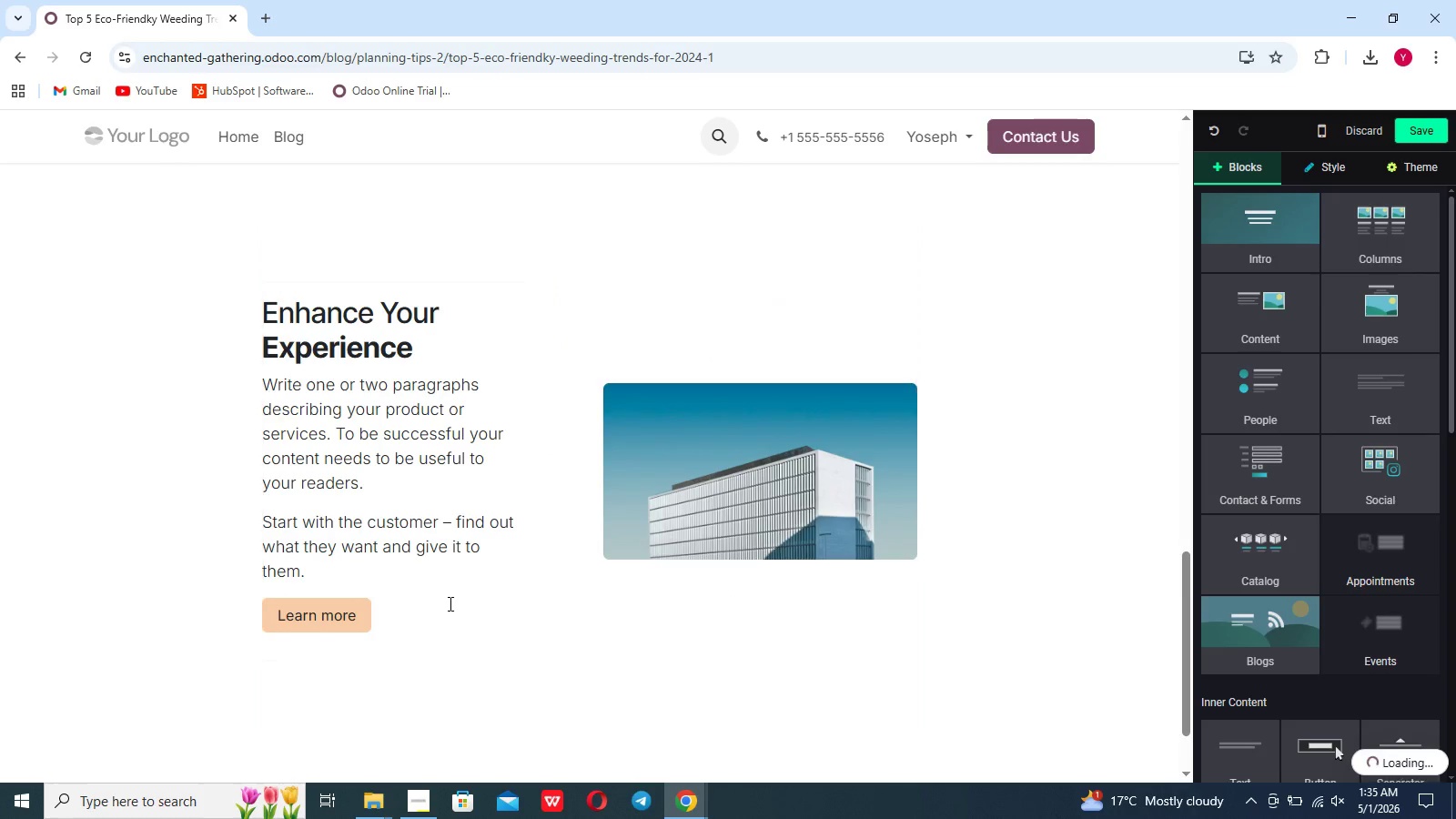 
left_click_drag(start_coordinate=[399, 623], to_coordinate=[271, 281])
 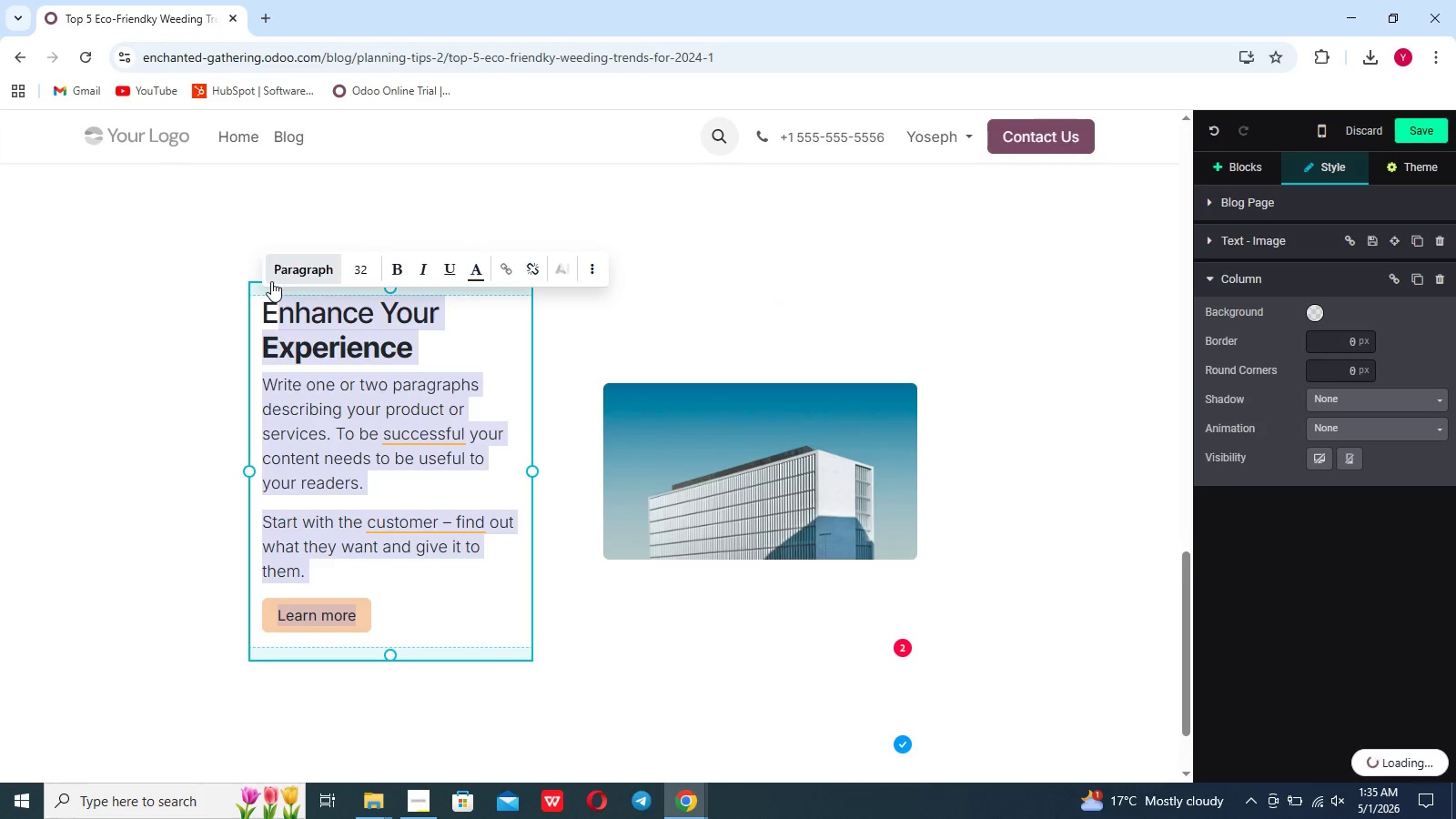 
key(Backspace)
 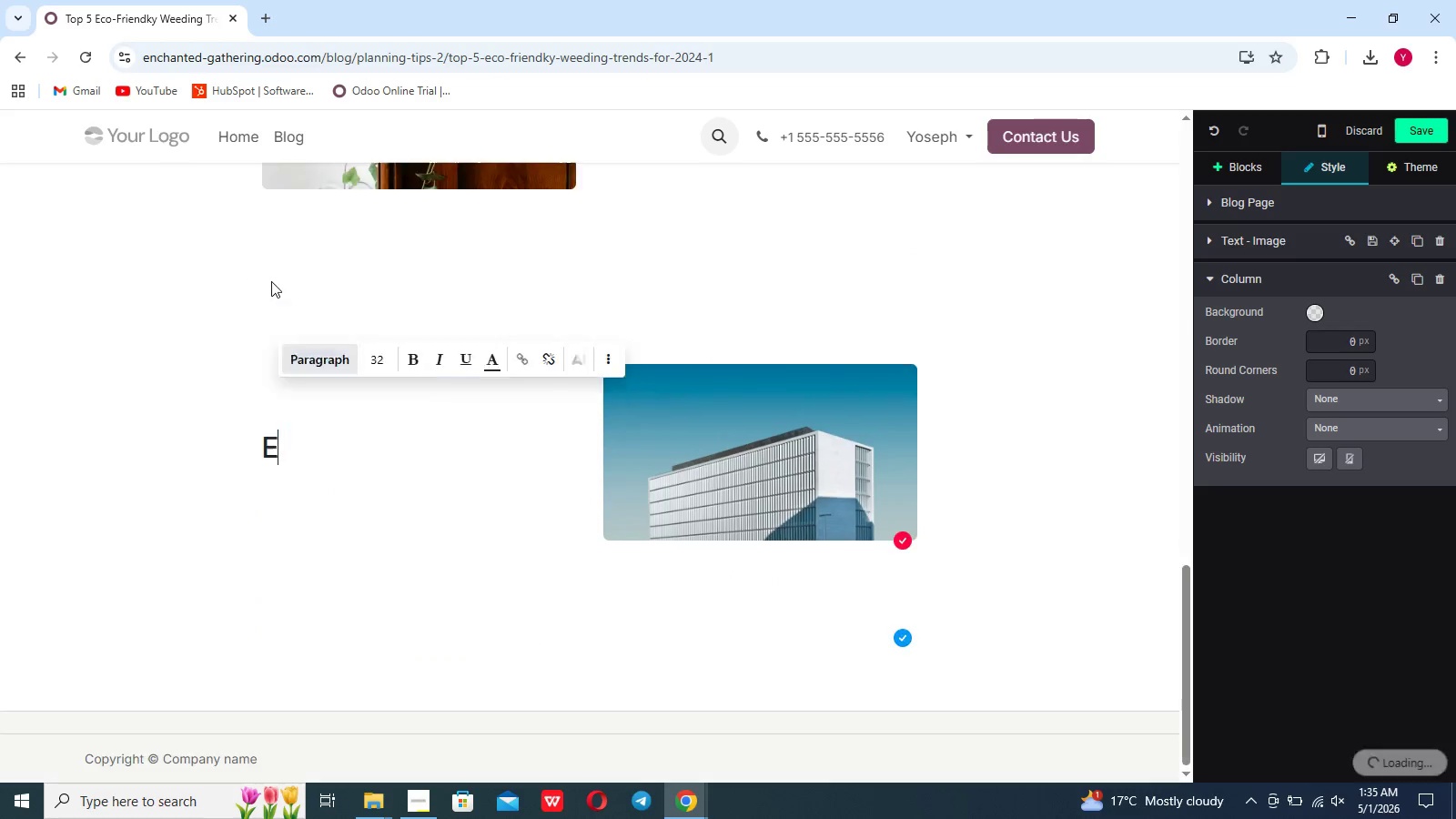 
key(Backspace)
 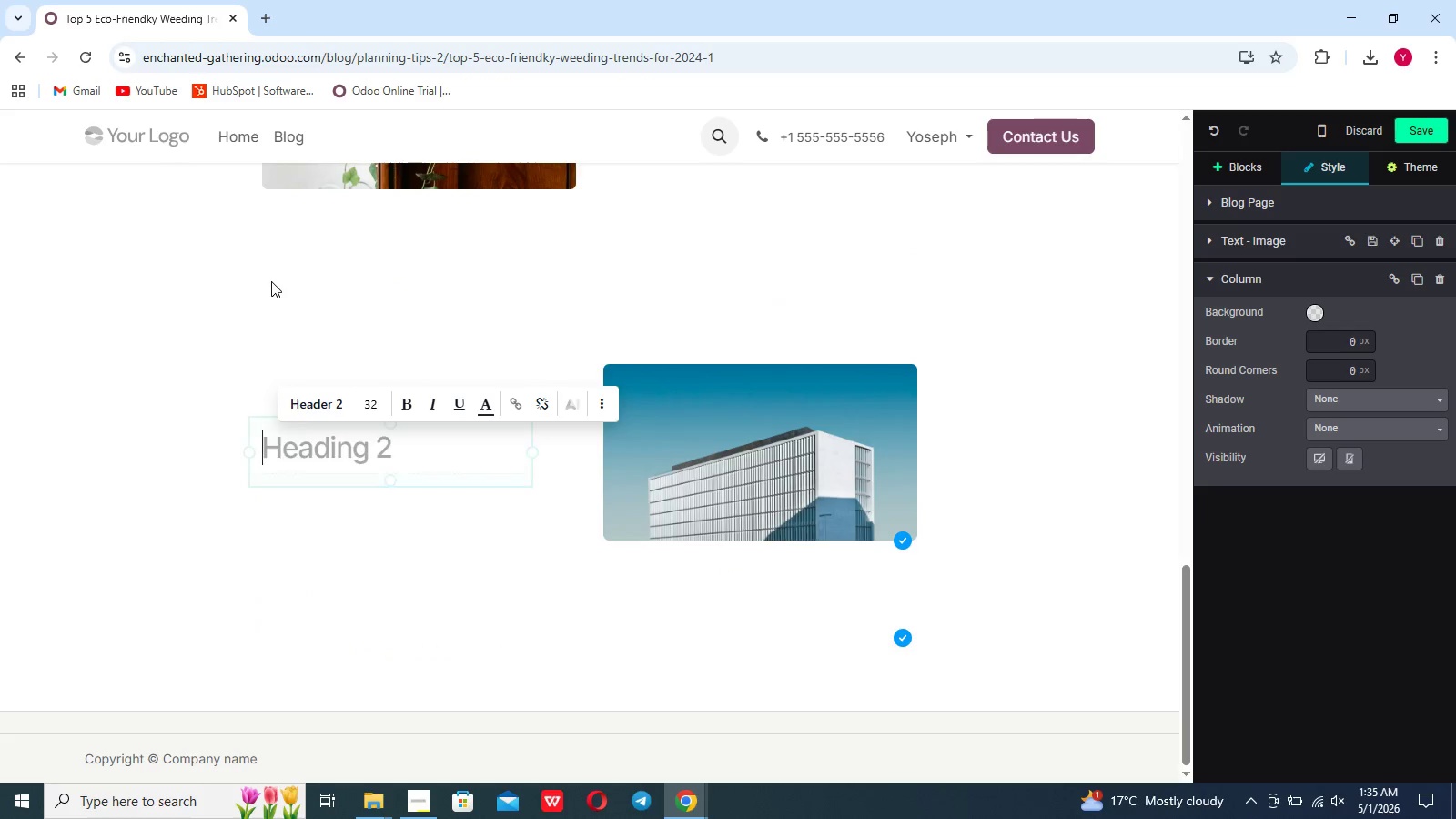 
key(2)
 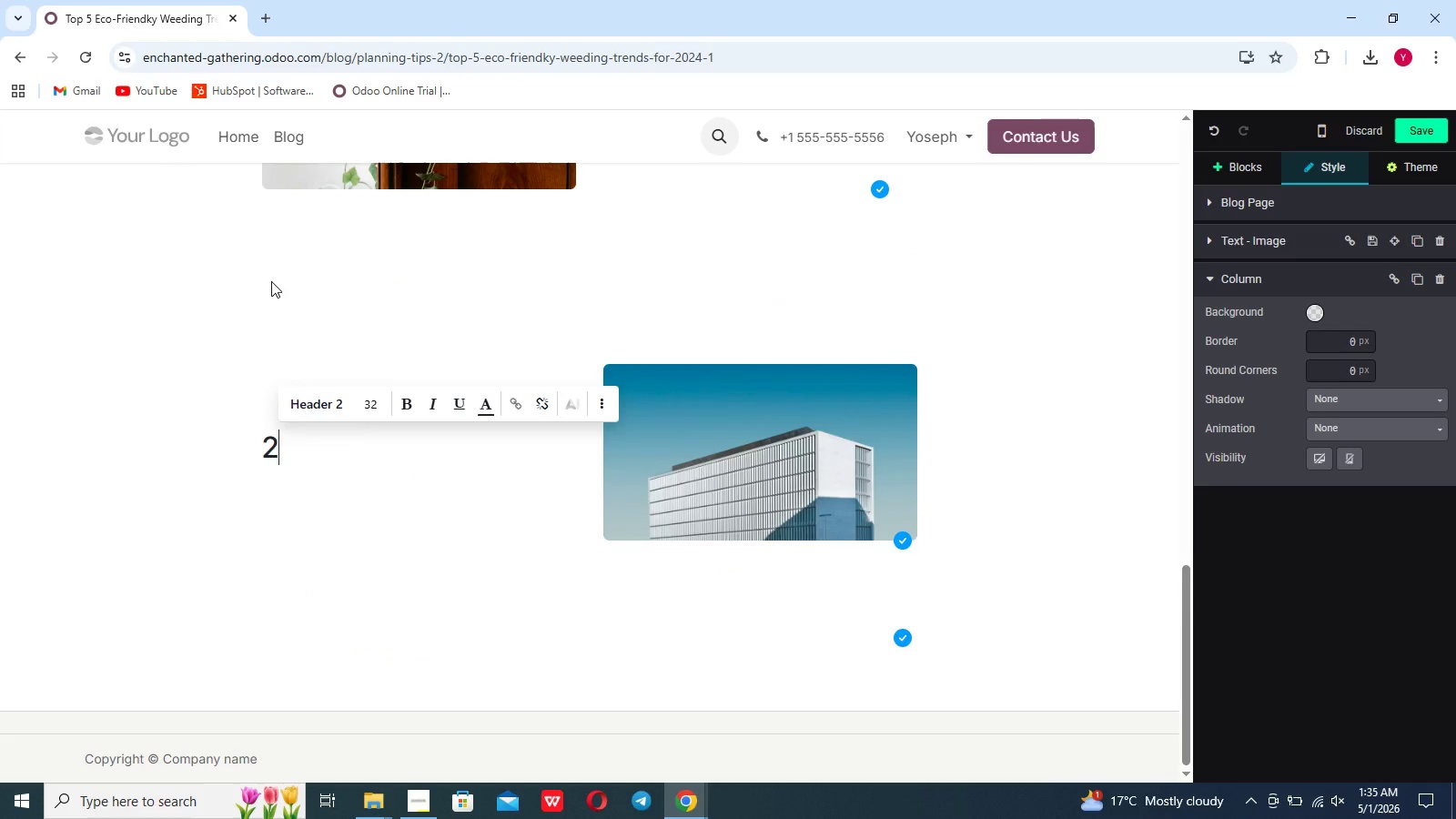 
key(Space)
 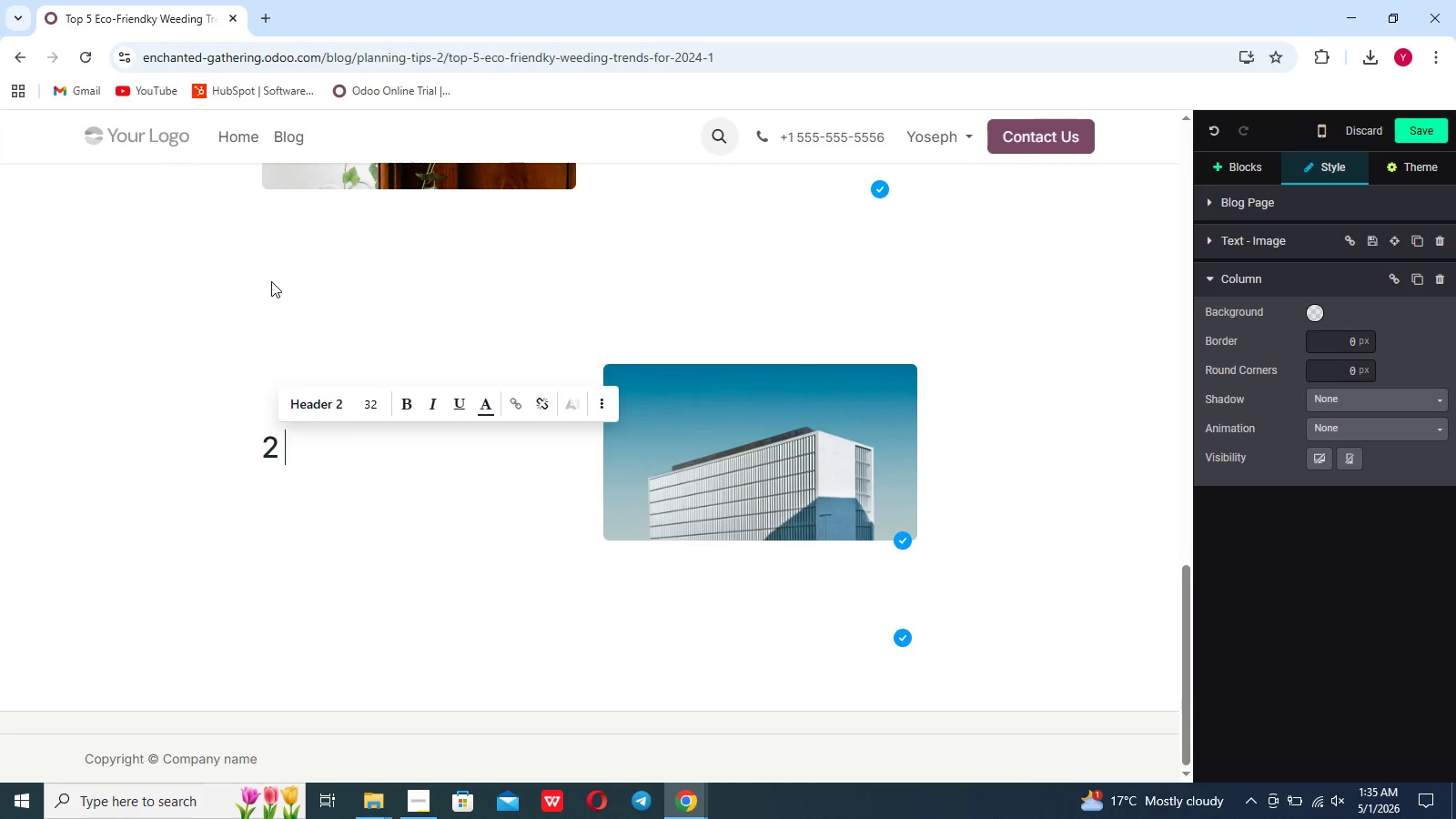 
key(Period)
 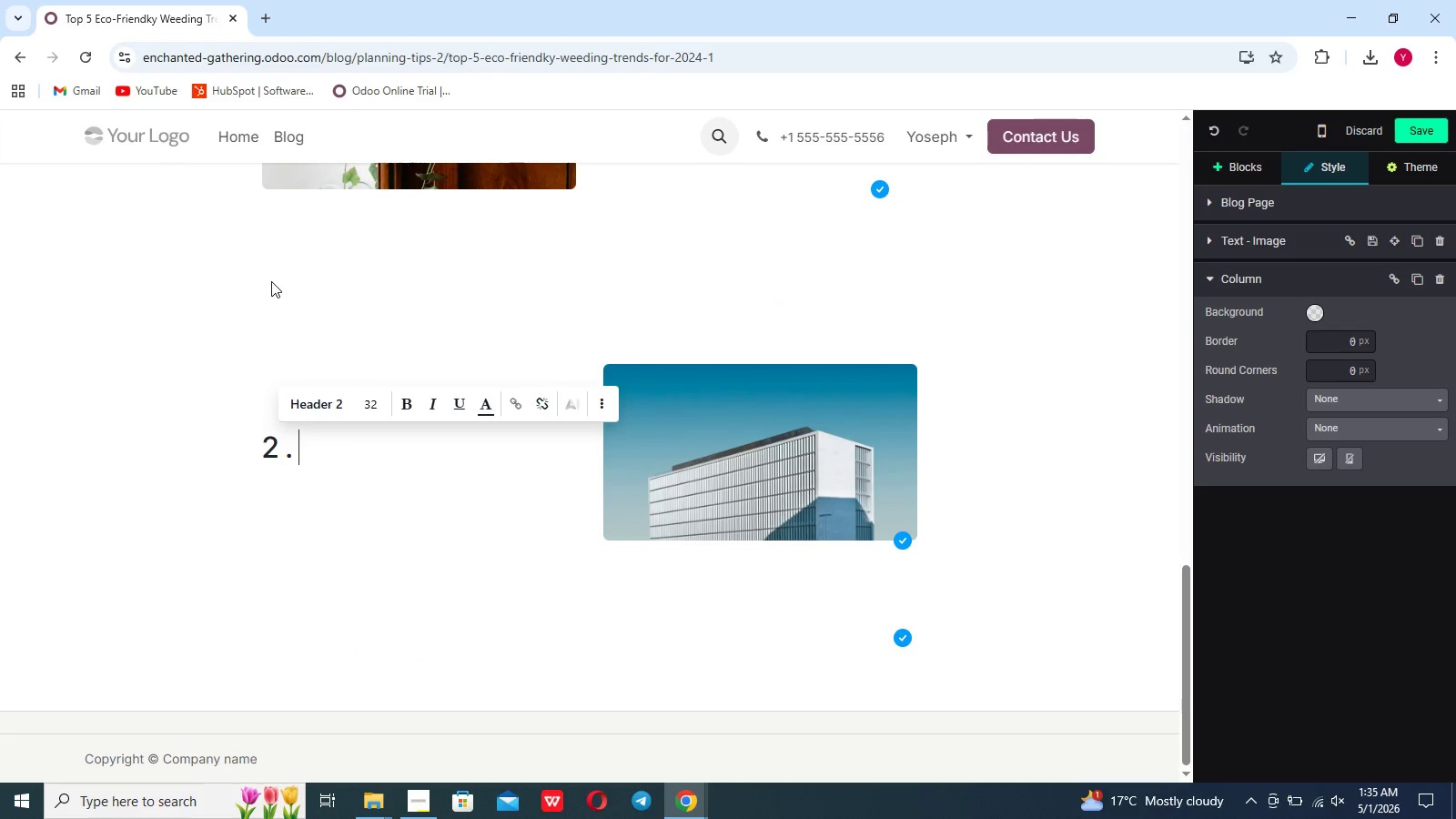 
key(Space)
 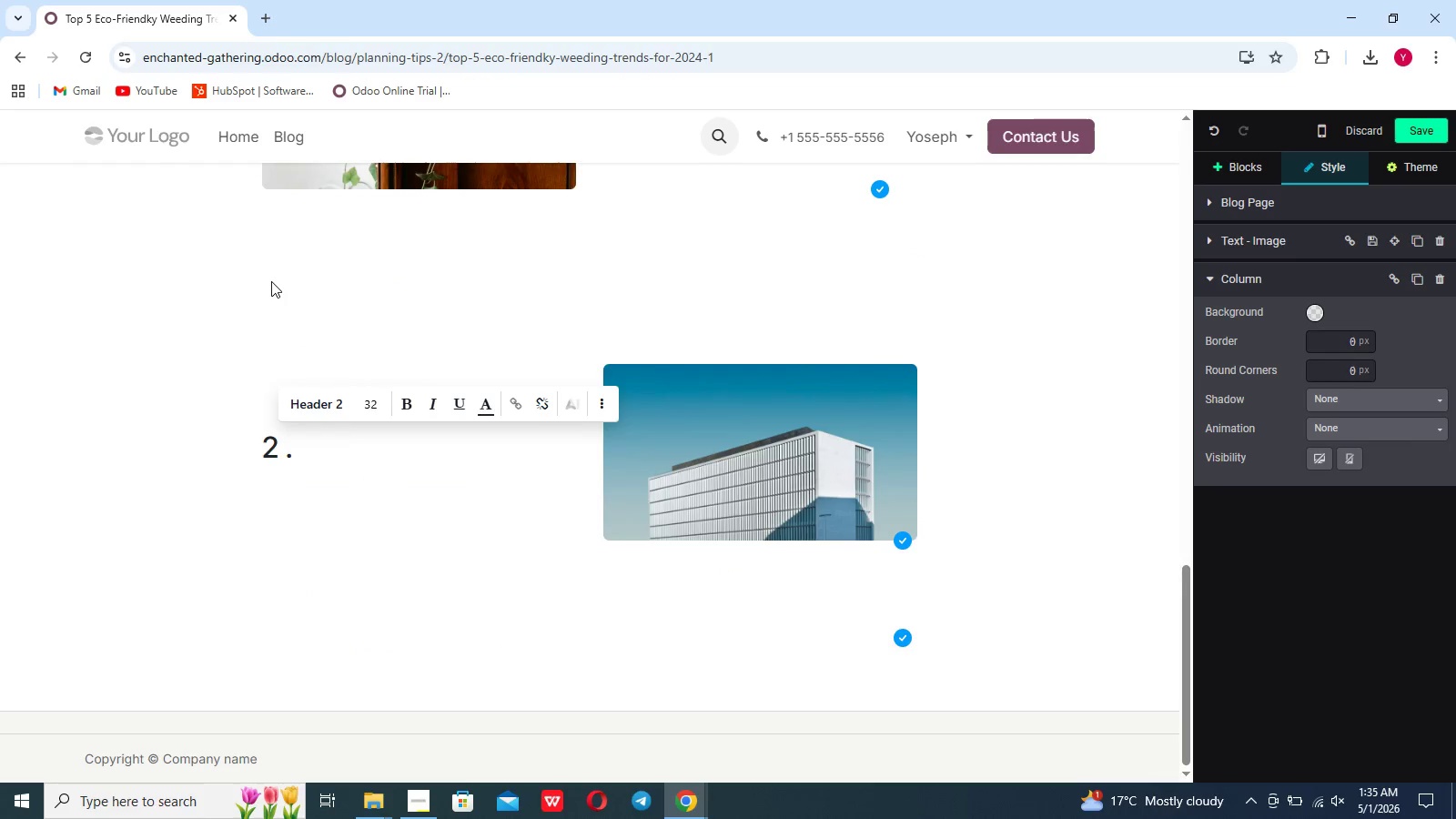 
hold_key(key=ShiftLeft, duration=0.75)
 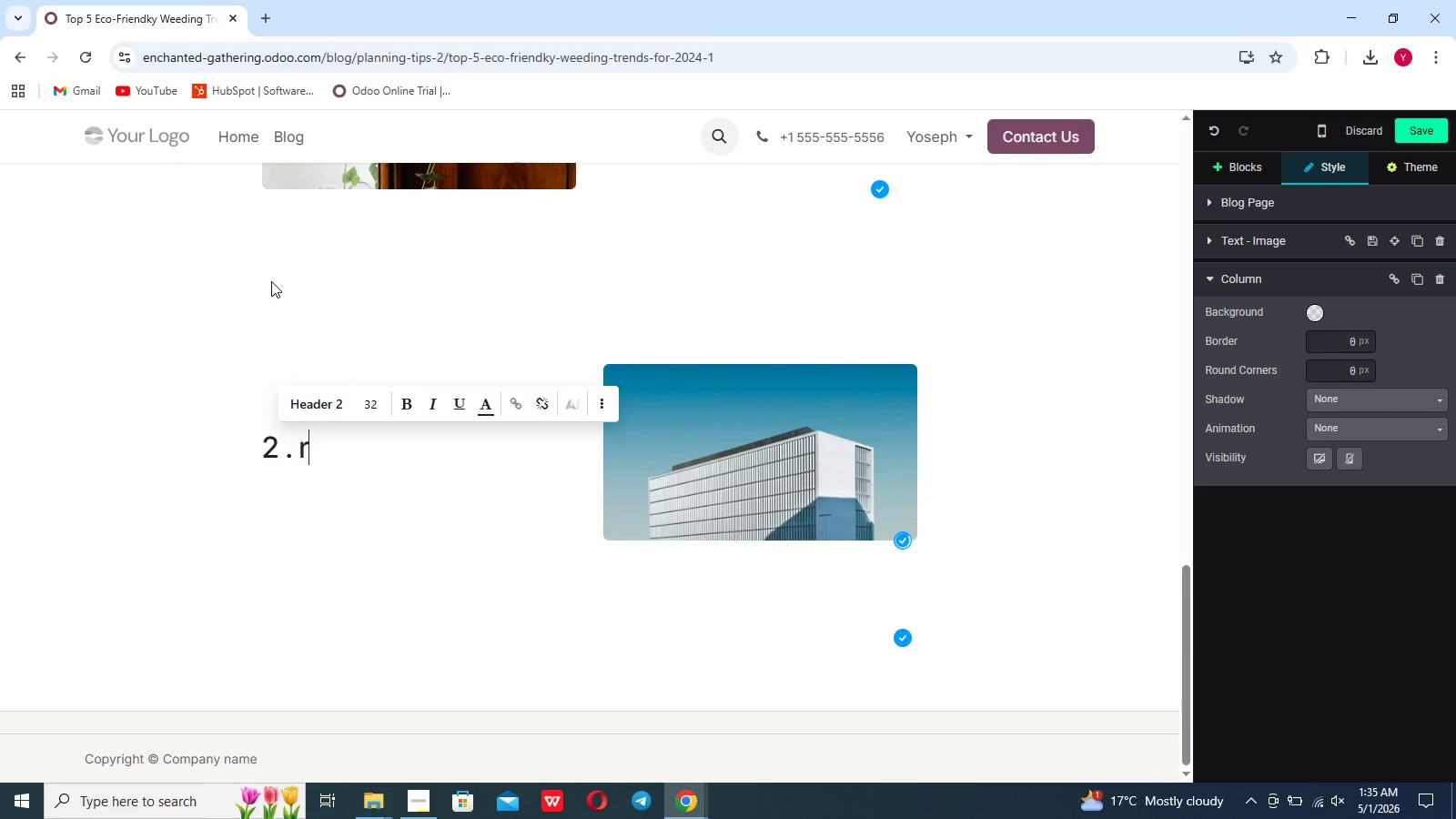 
type(r)
key(Backspace)
type(Rental-Based Event Planning)
 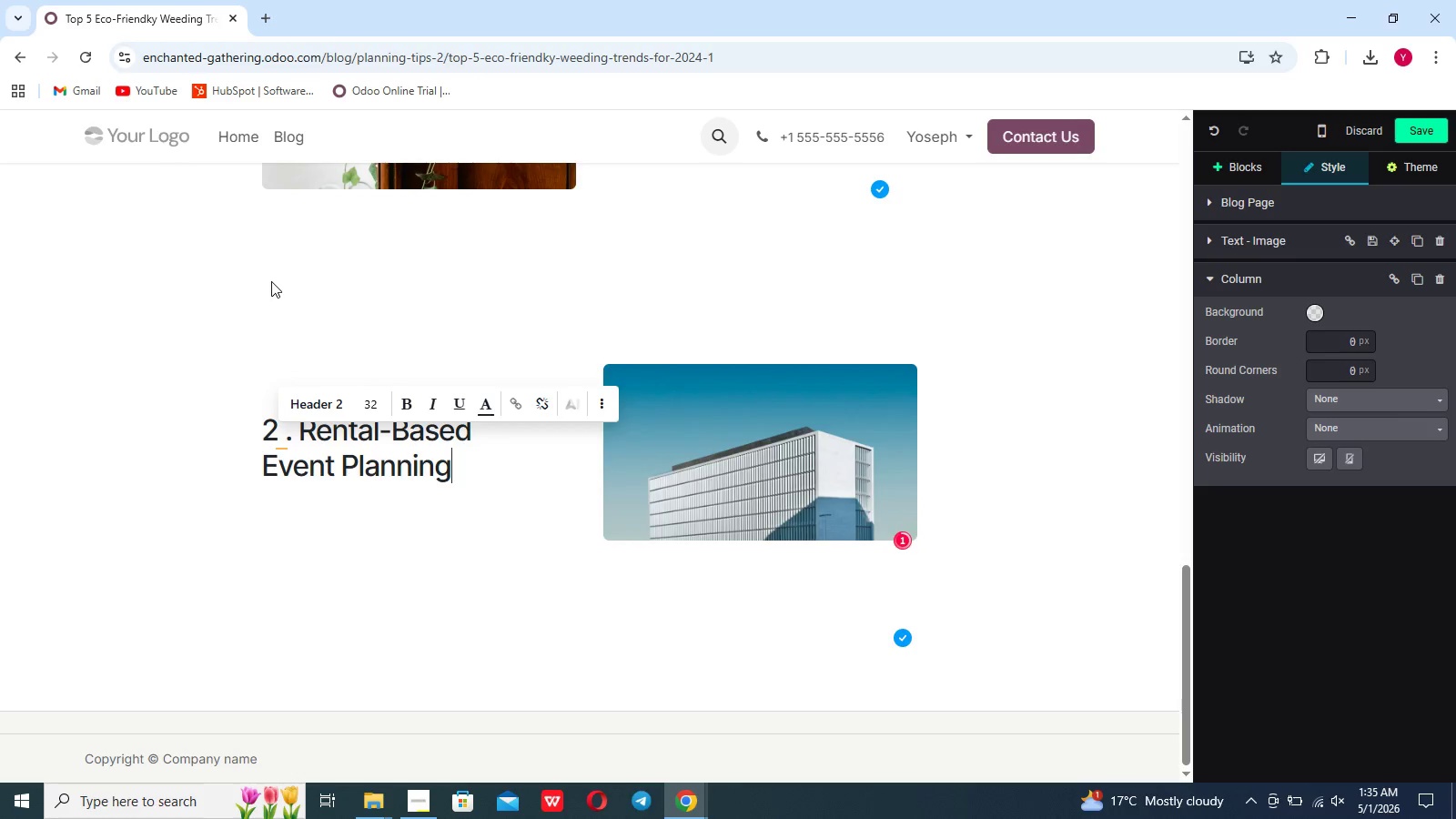 
key(Enter)
 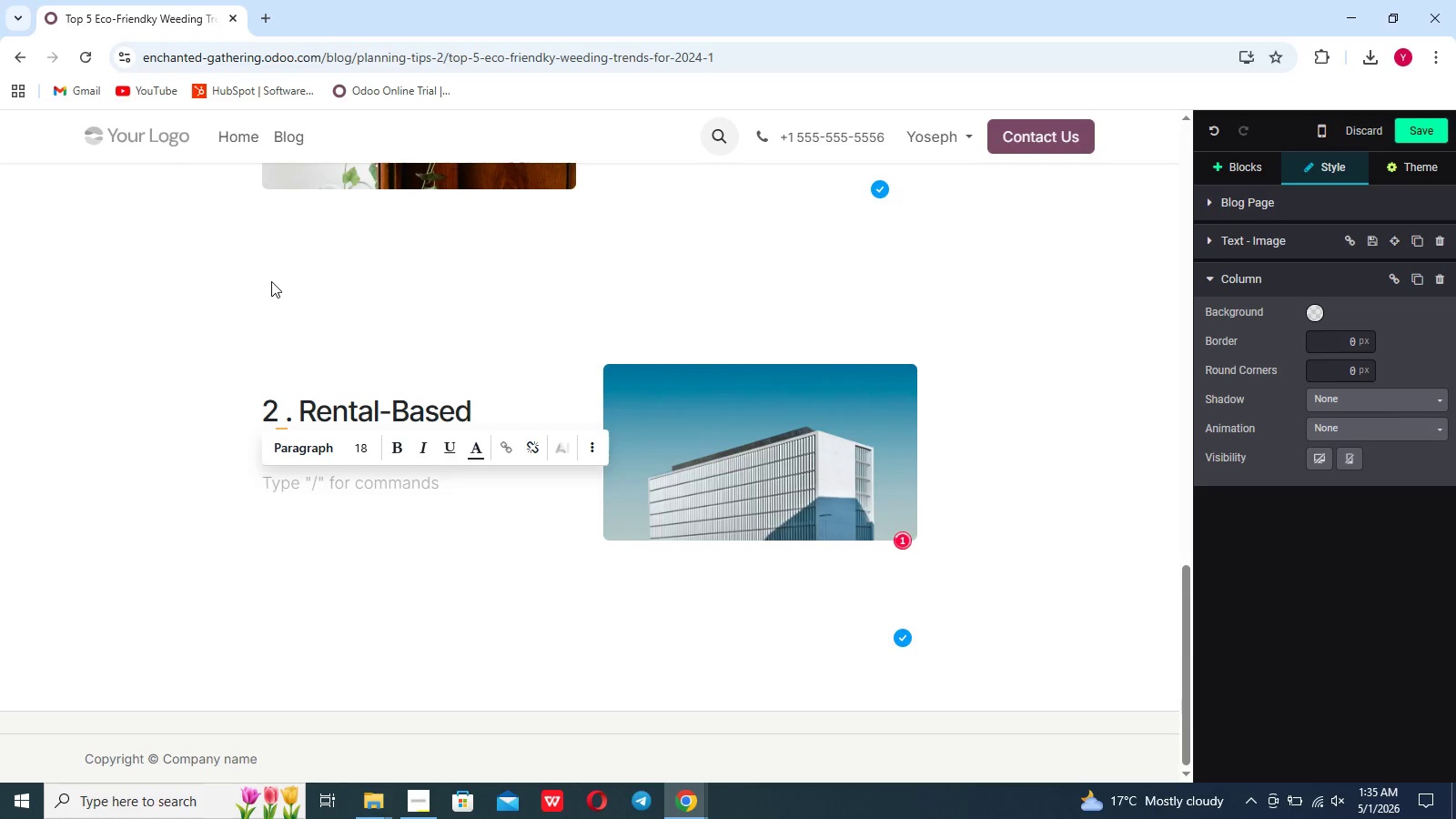 
type(Rebtal)
key(Backspace)
key(Backspace)
key(Backspace)
key(Backspace)
type(na)
key(Backspace)
type(tal)
 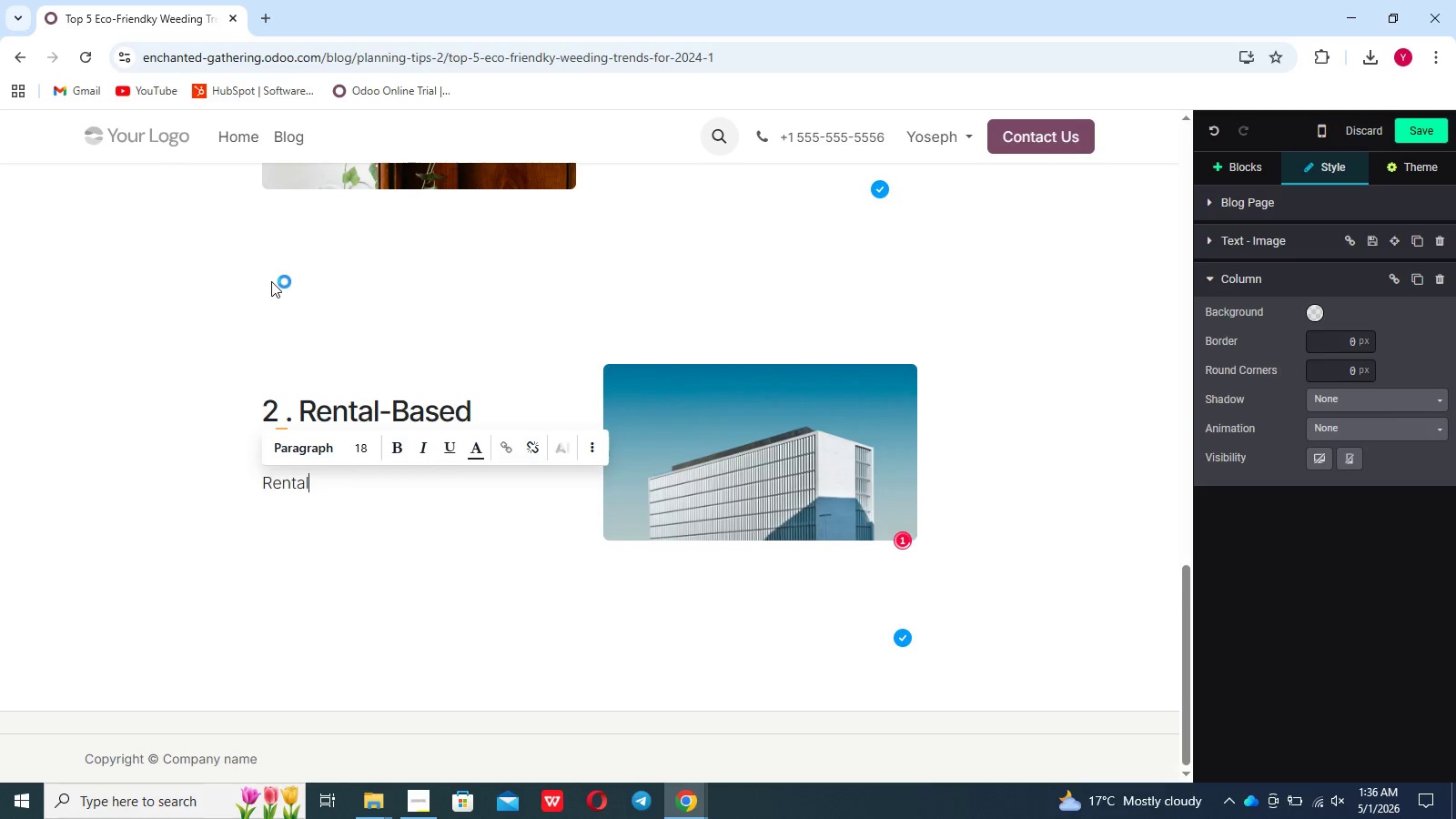 
type(based lanning is at the)
 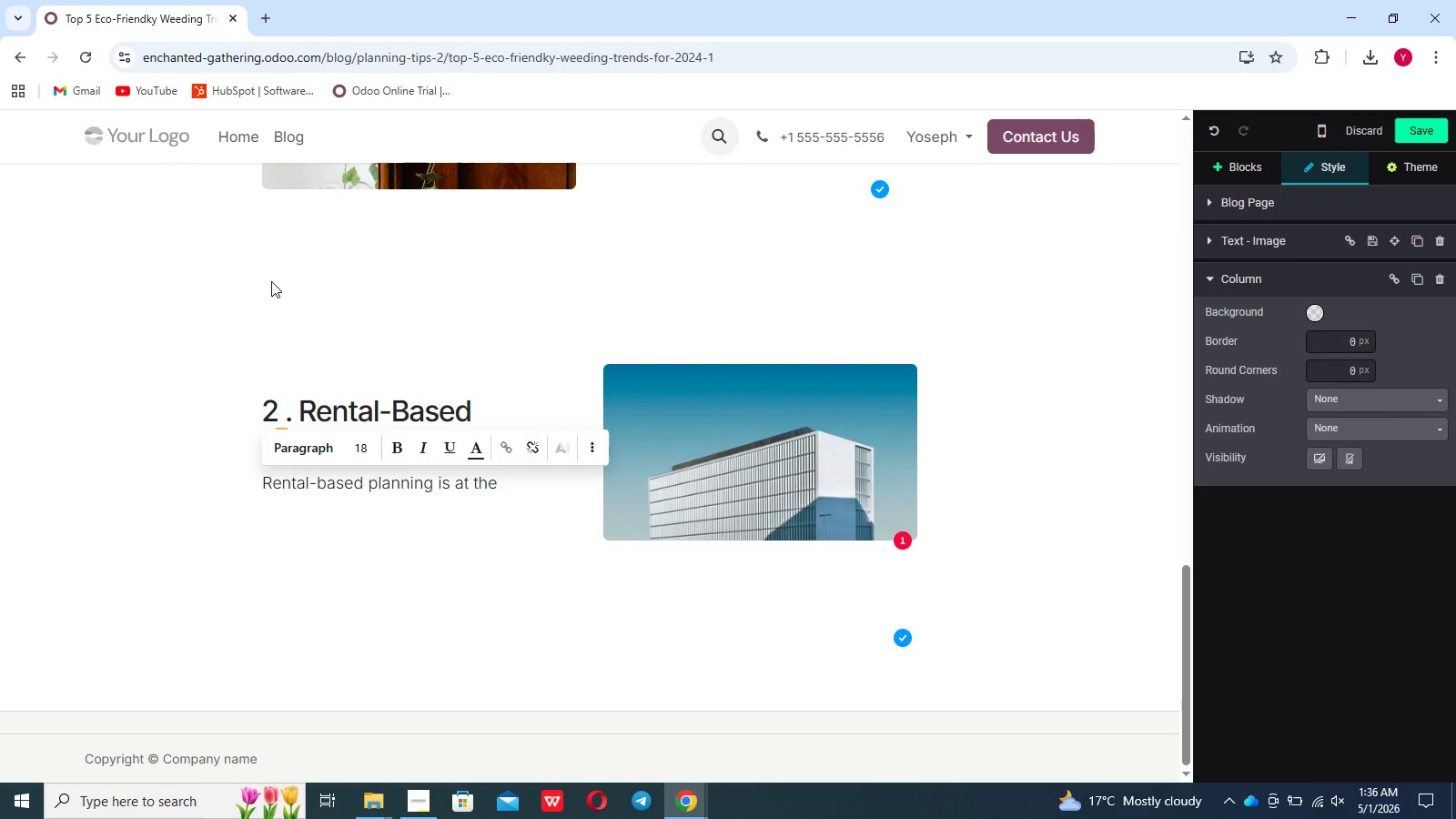 
wait(5.16)
 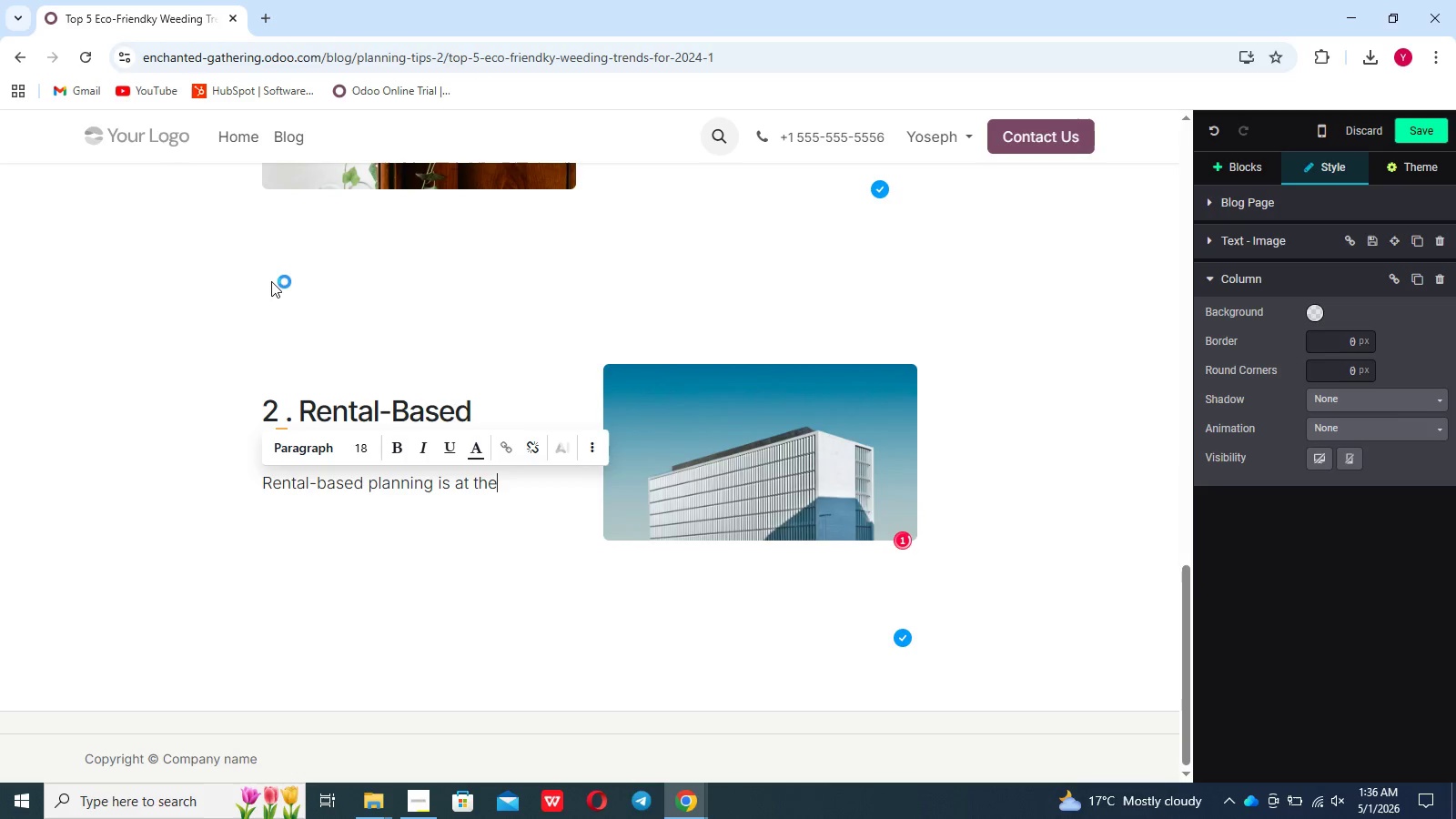 
type( heart of)
 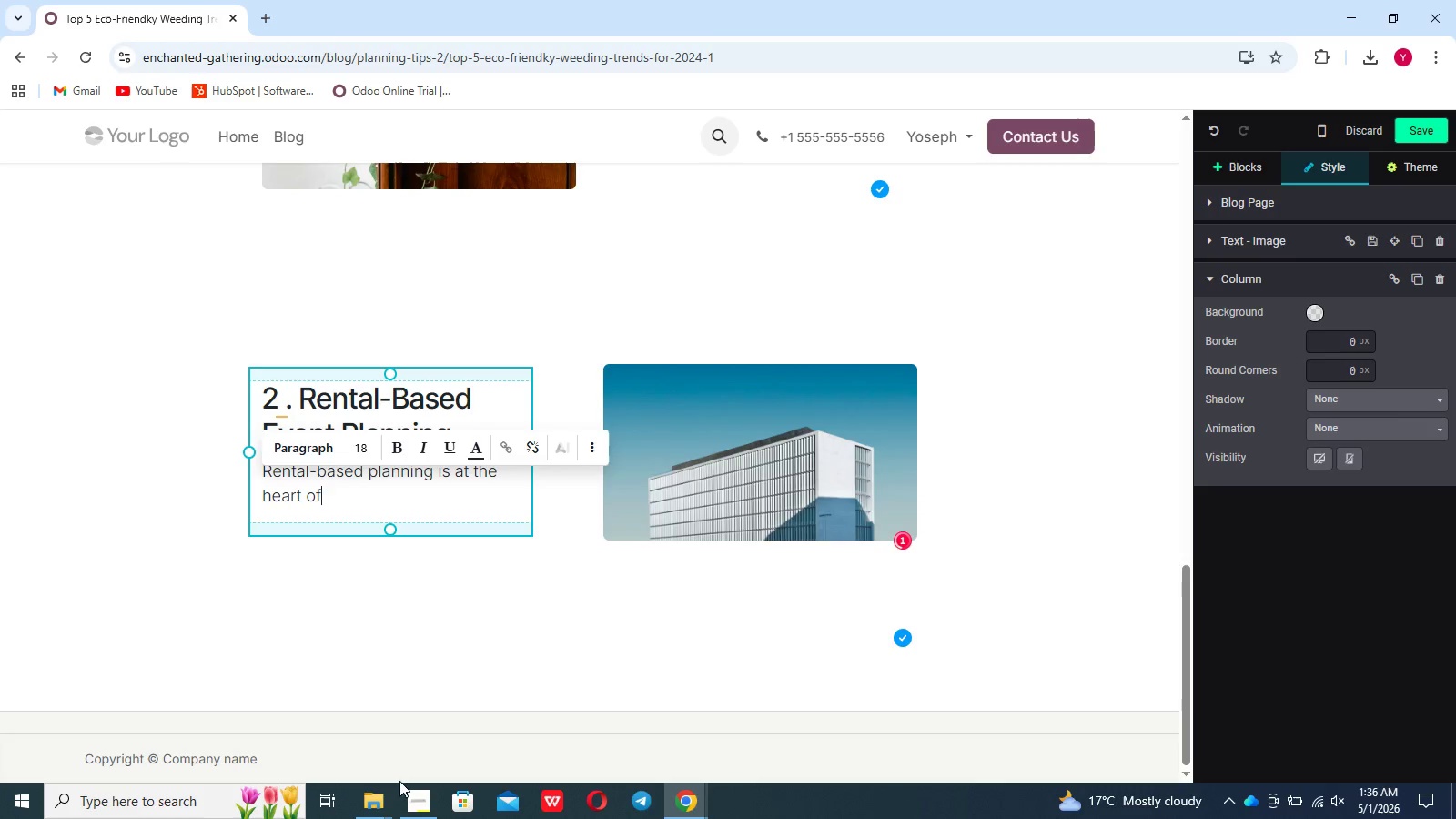 
left_click([408, 800])